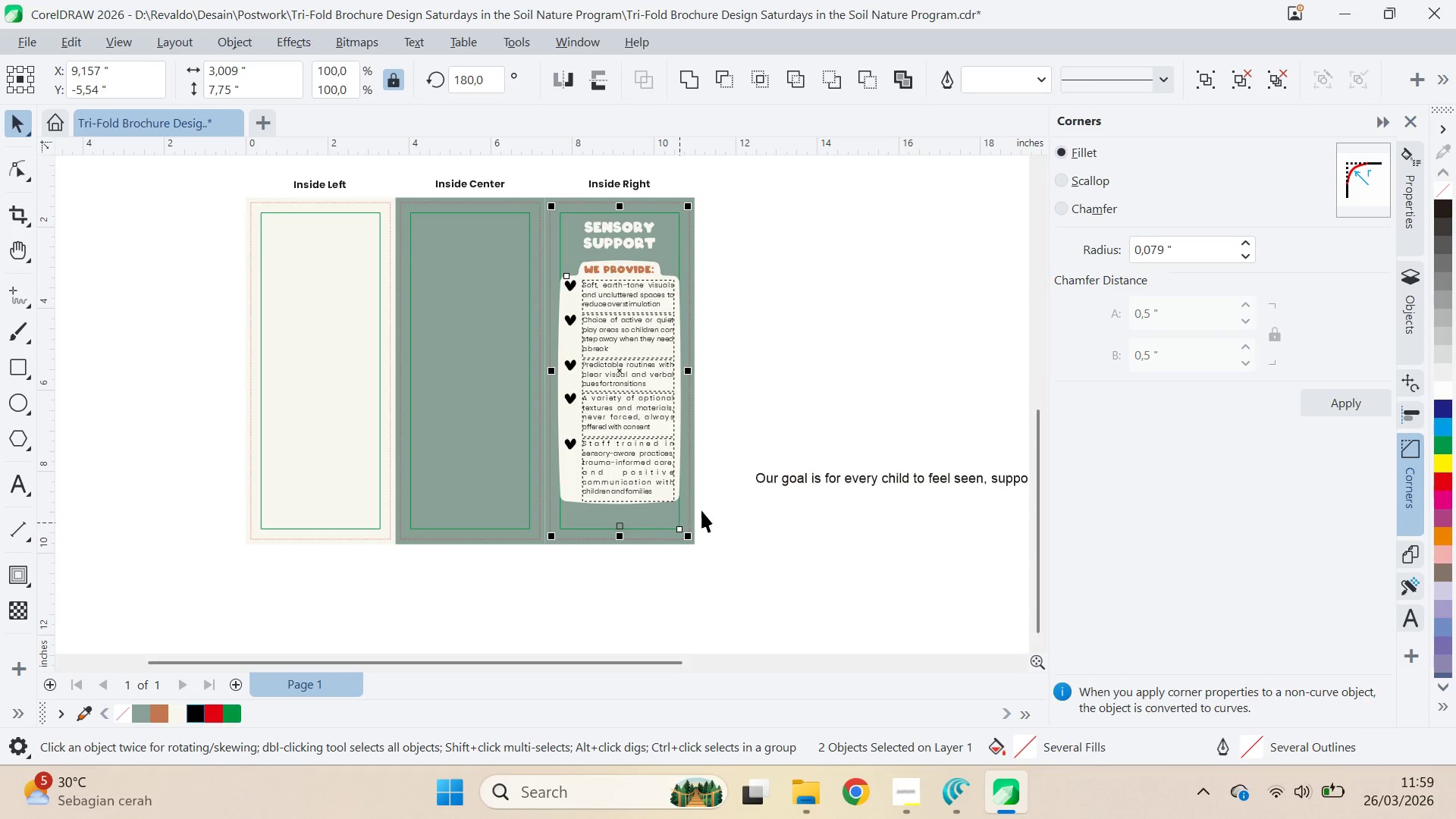 
type(cecece)
 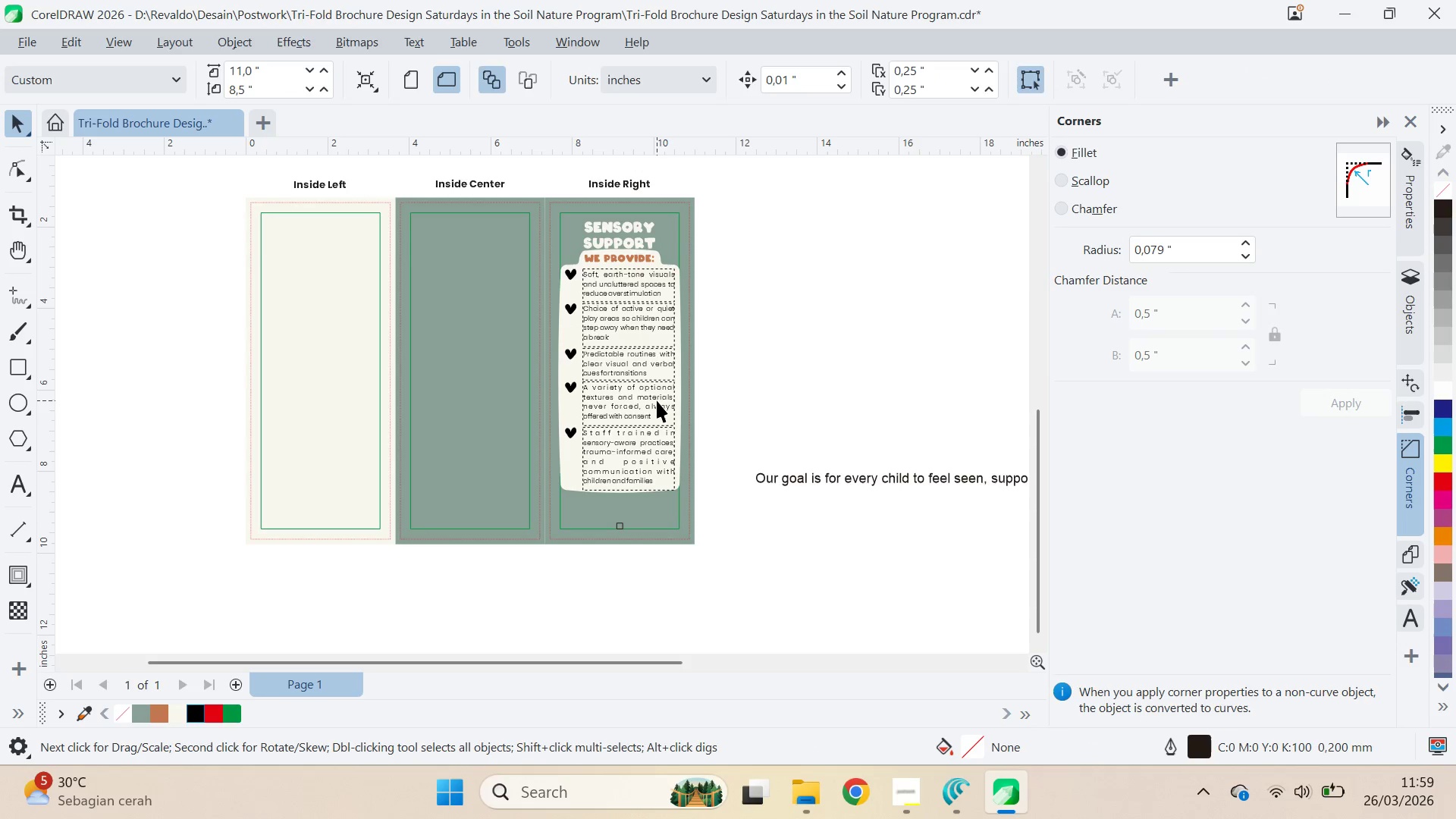 
left_click_drag(start_coordinate=[657, 400], to_coordinate=[657, 408])
 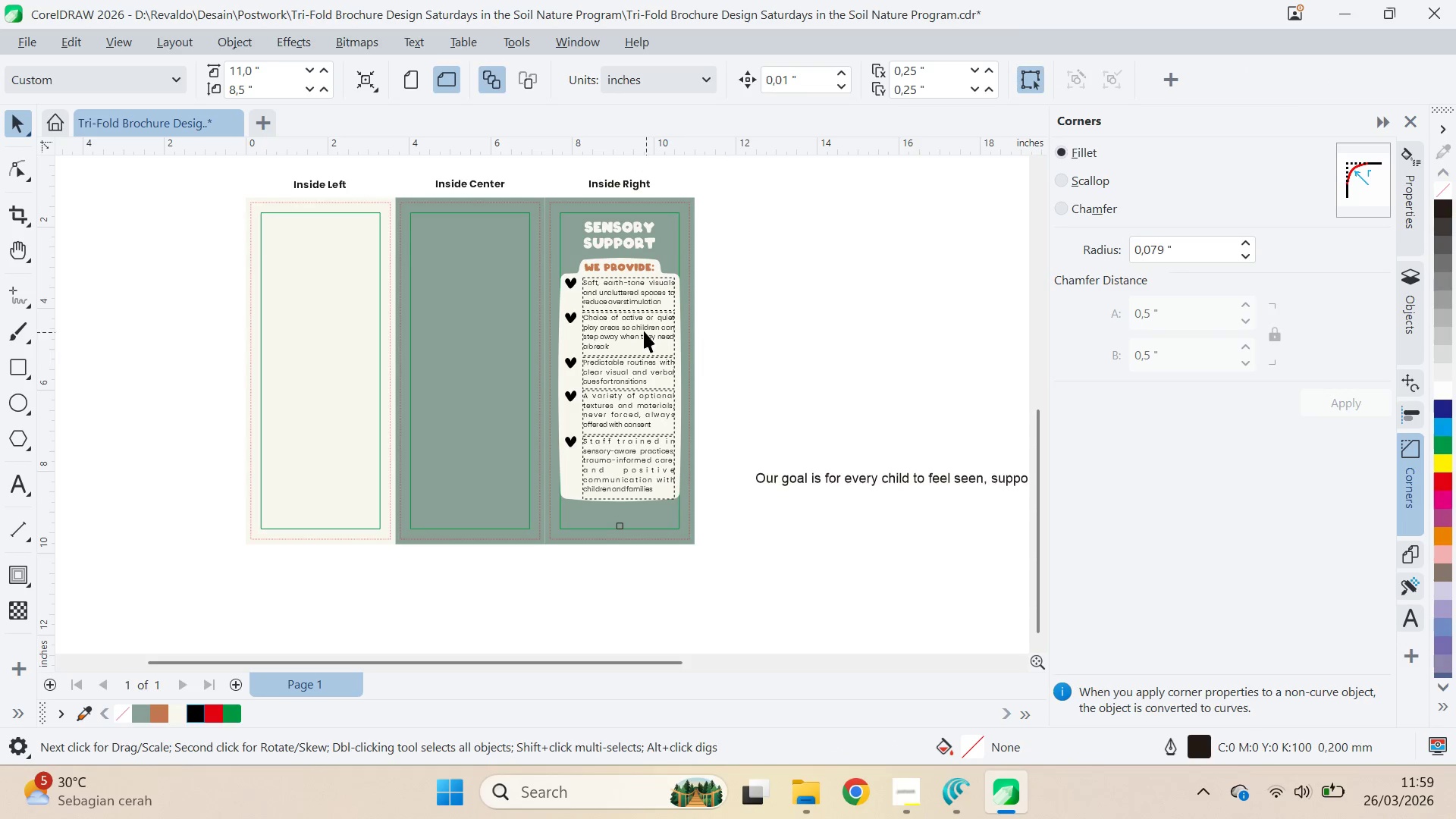 
hold_key(key=ShiftLeft, duration=0.97)
 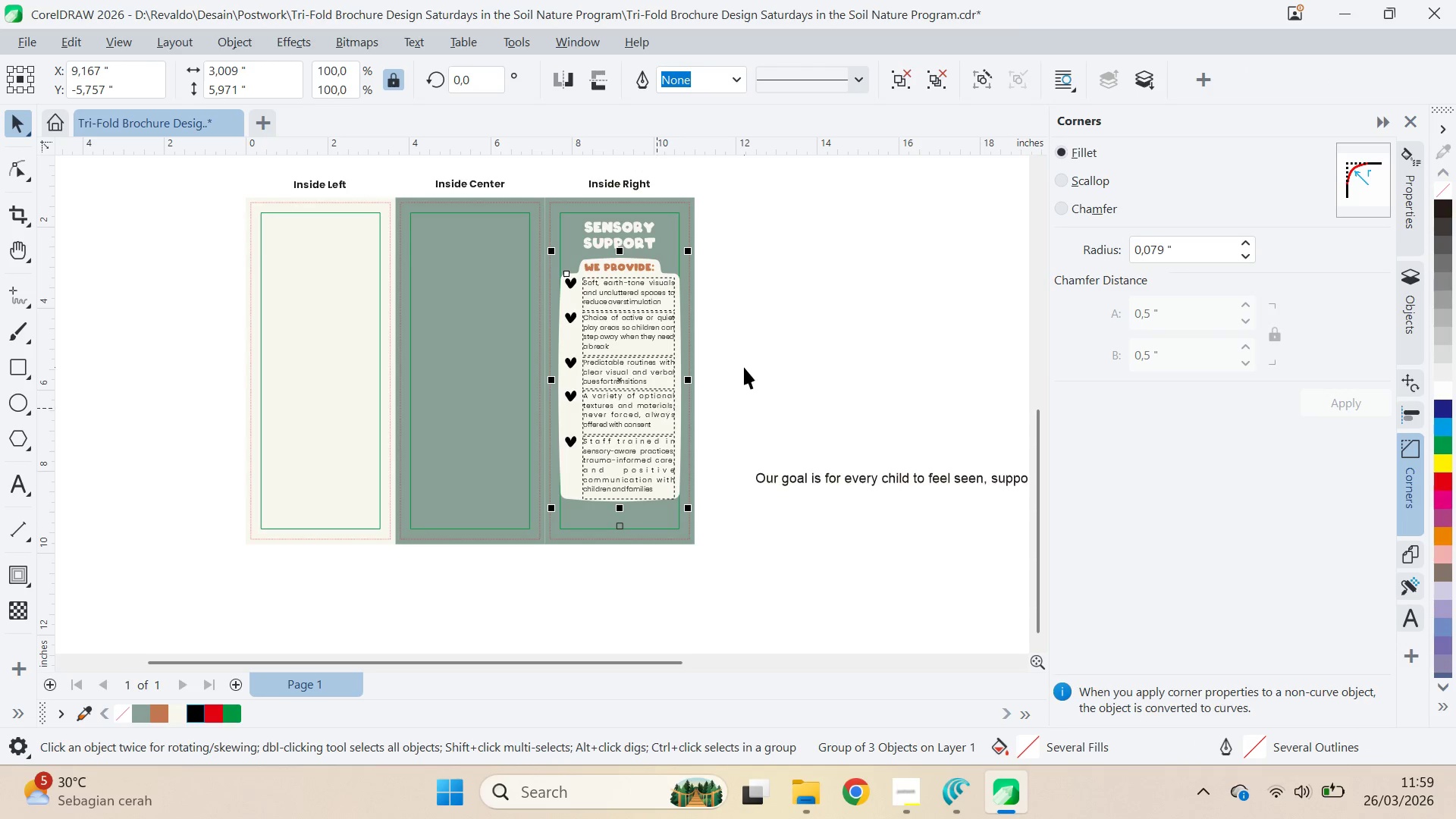 
left_click([744, 367])
 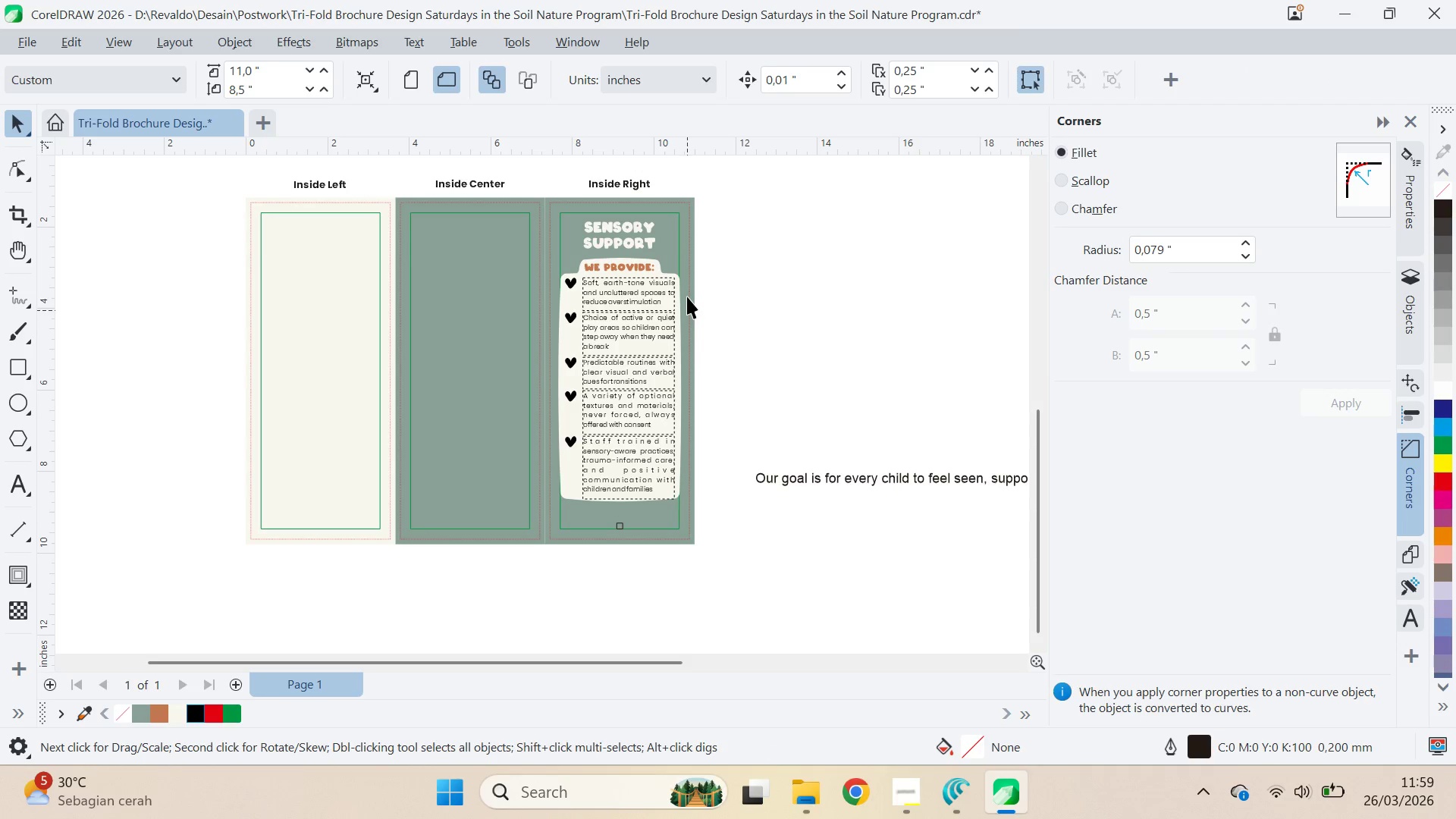 
left_click([661, 310])
 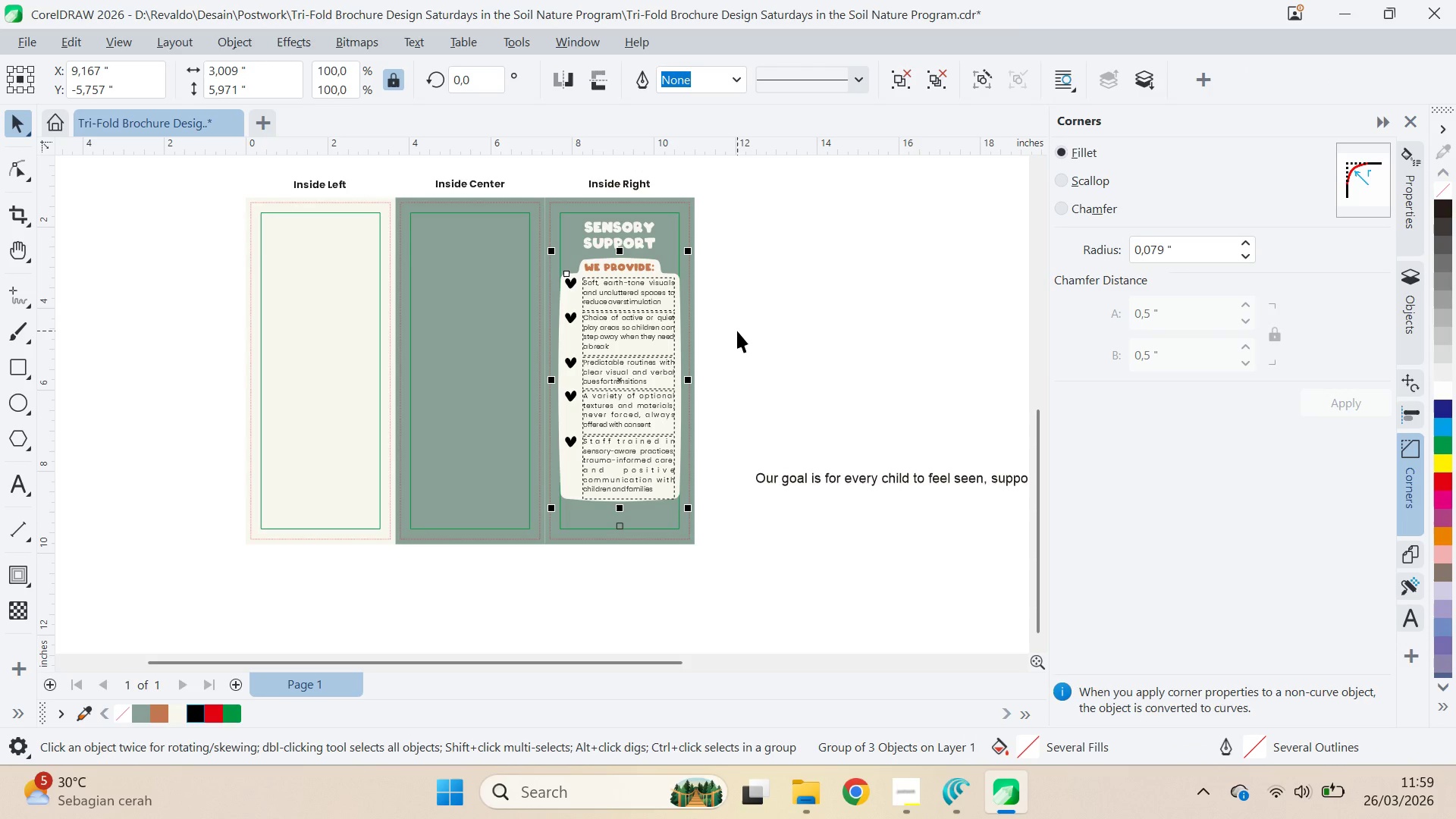 
key(ArrowUp)
 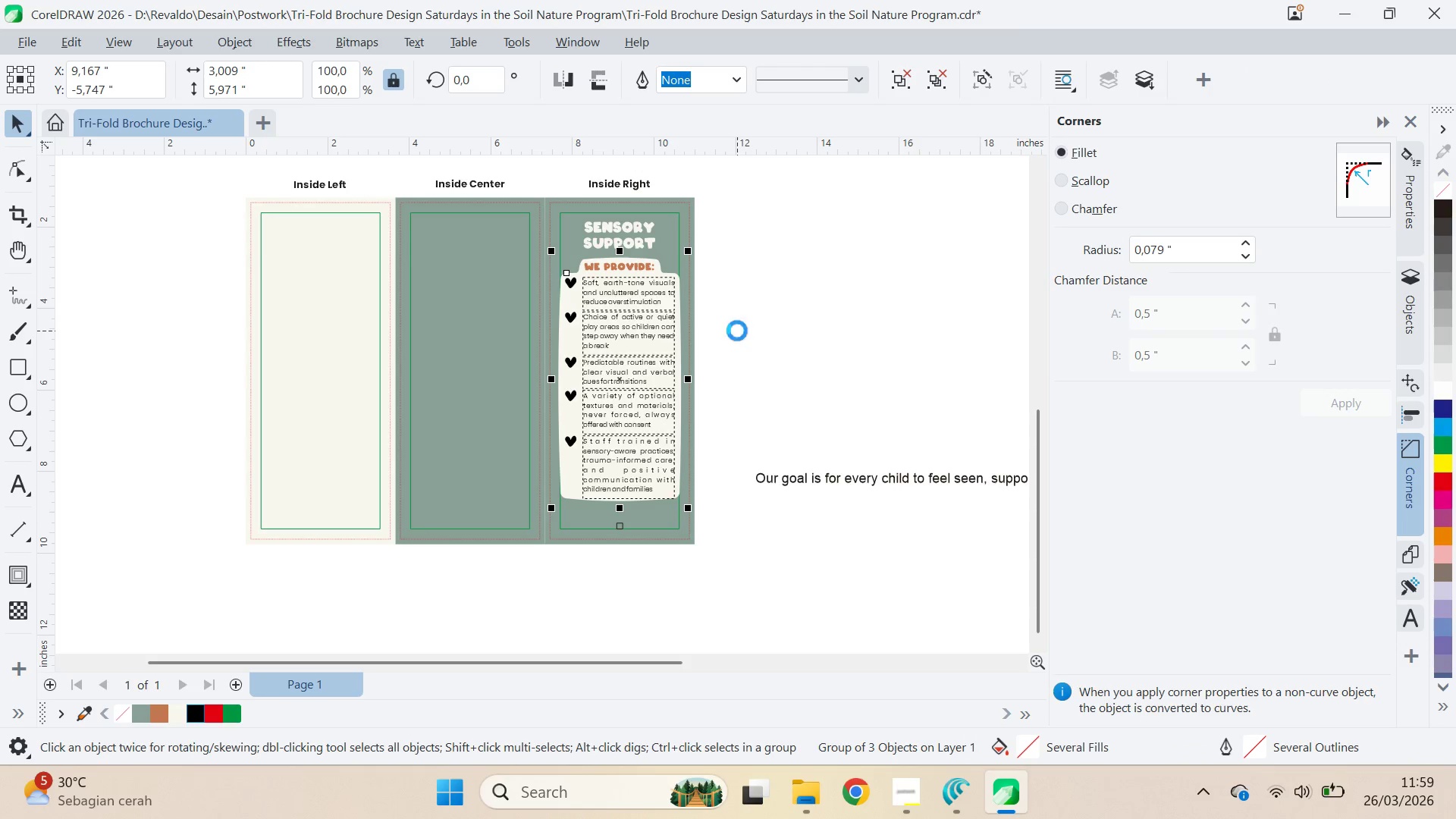 
key(ArrowUp)
 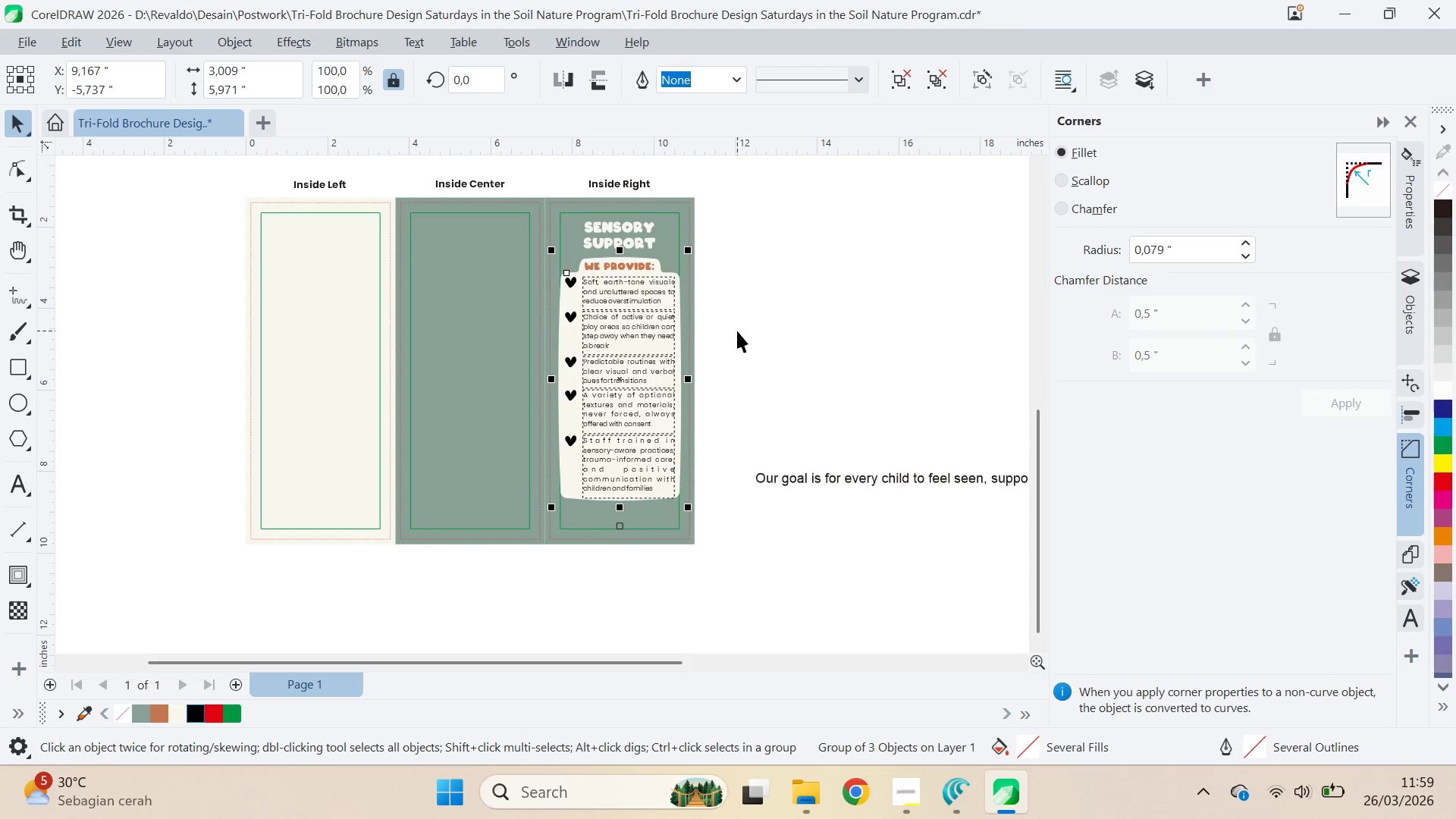 
key(ArrowUp)
 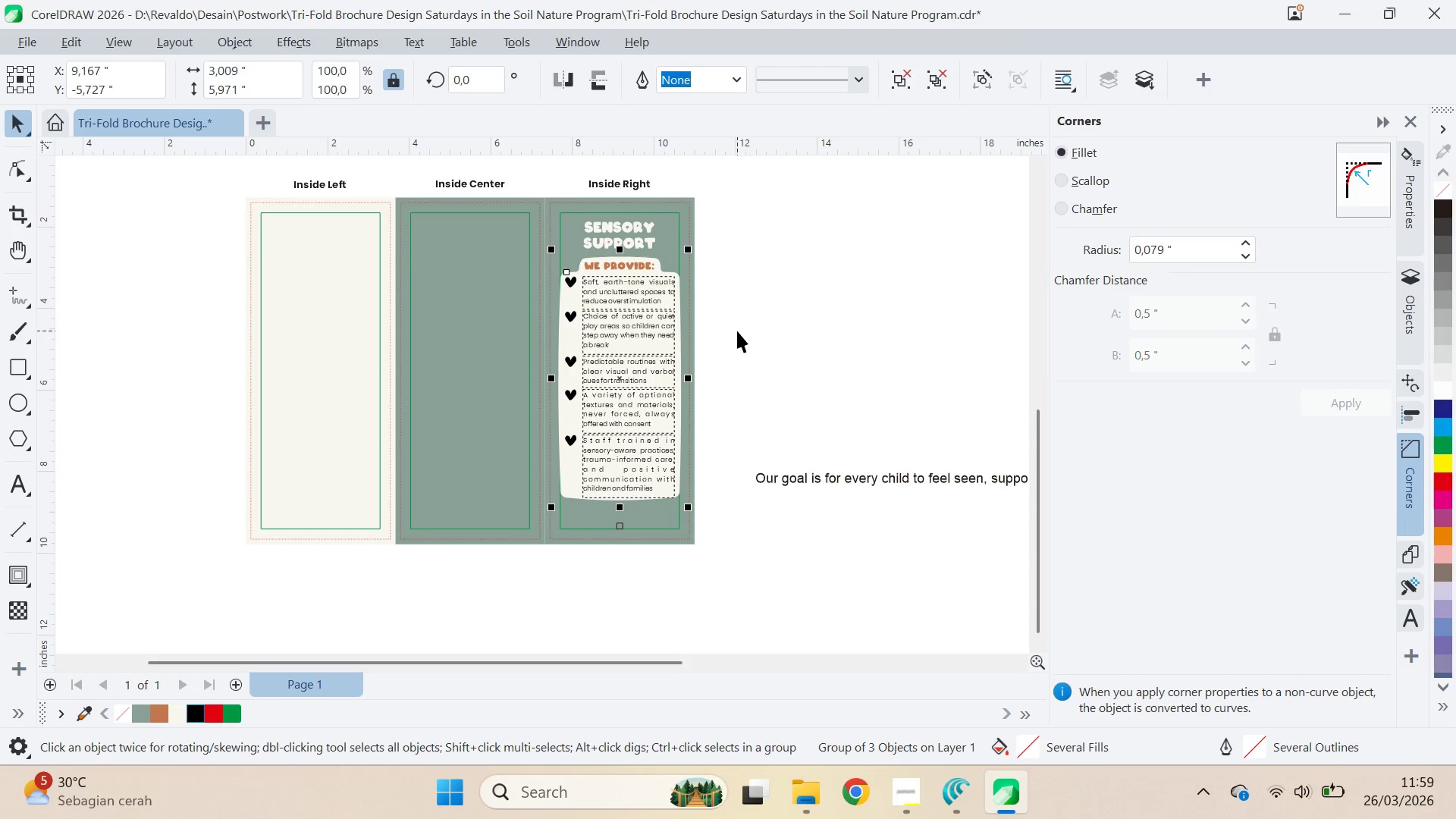 
key(ArrowDown)
 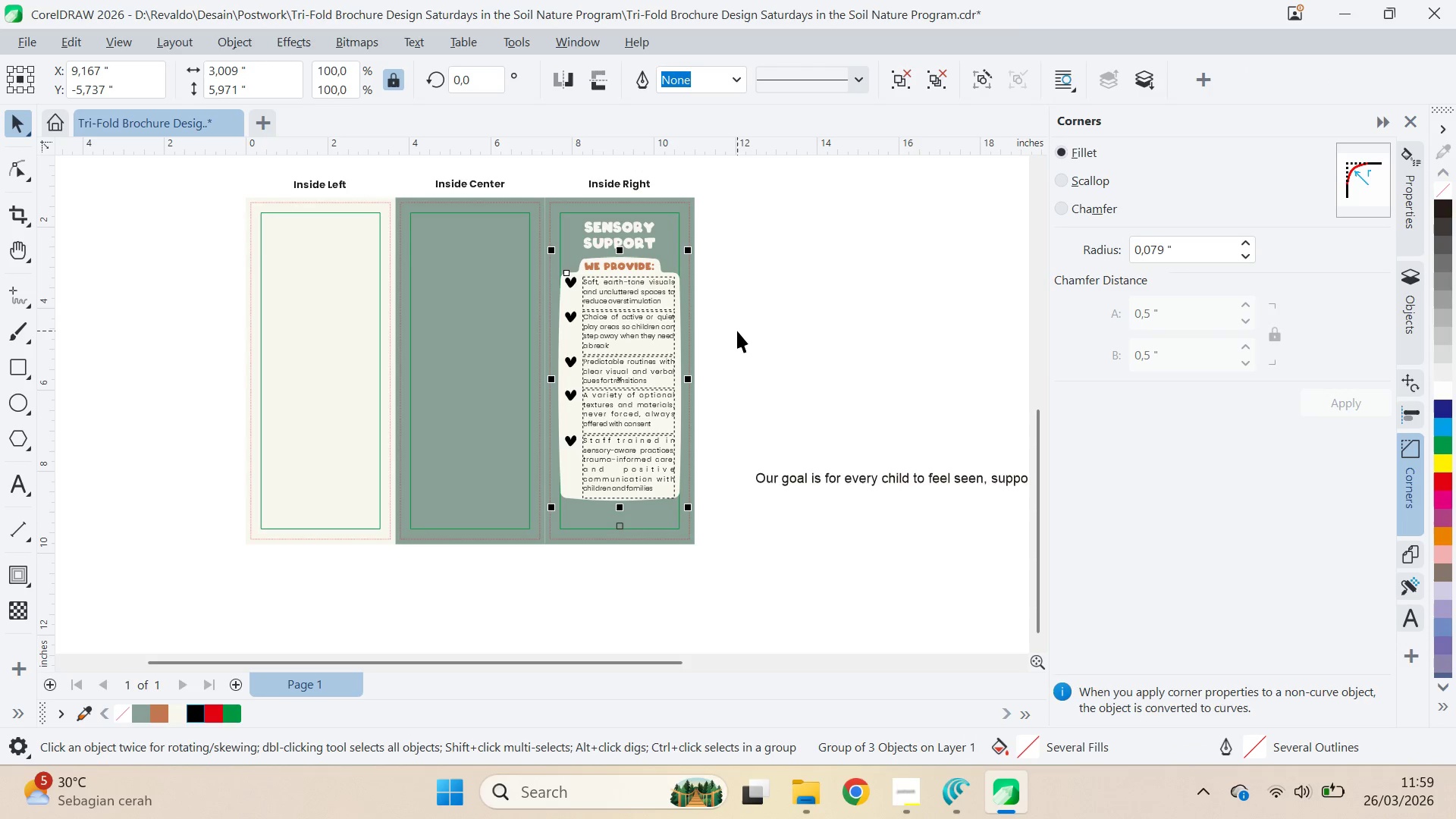 
key(ArrowUp)
 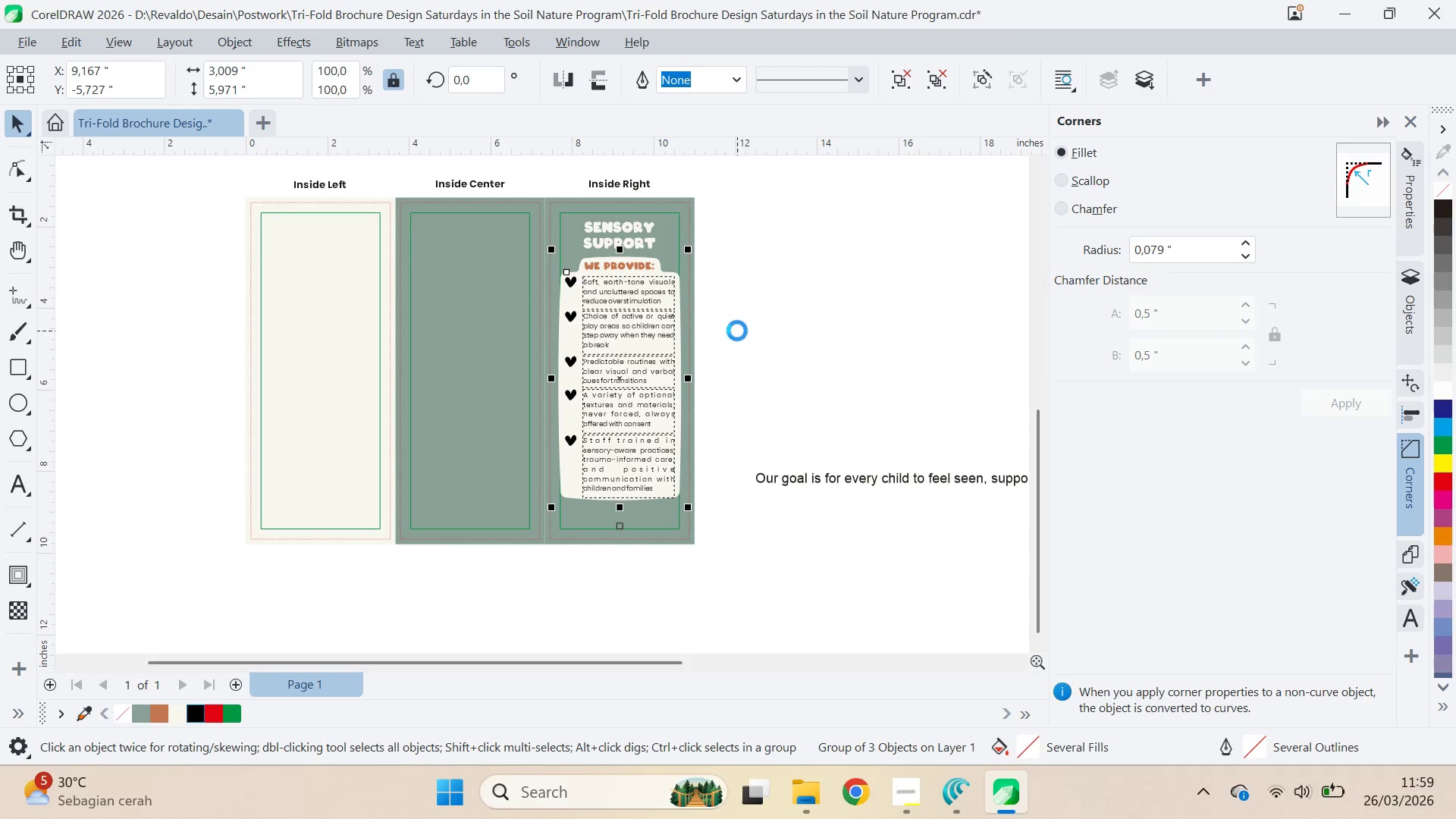 
key(ArrowUp)
 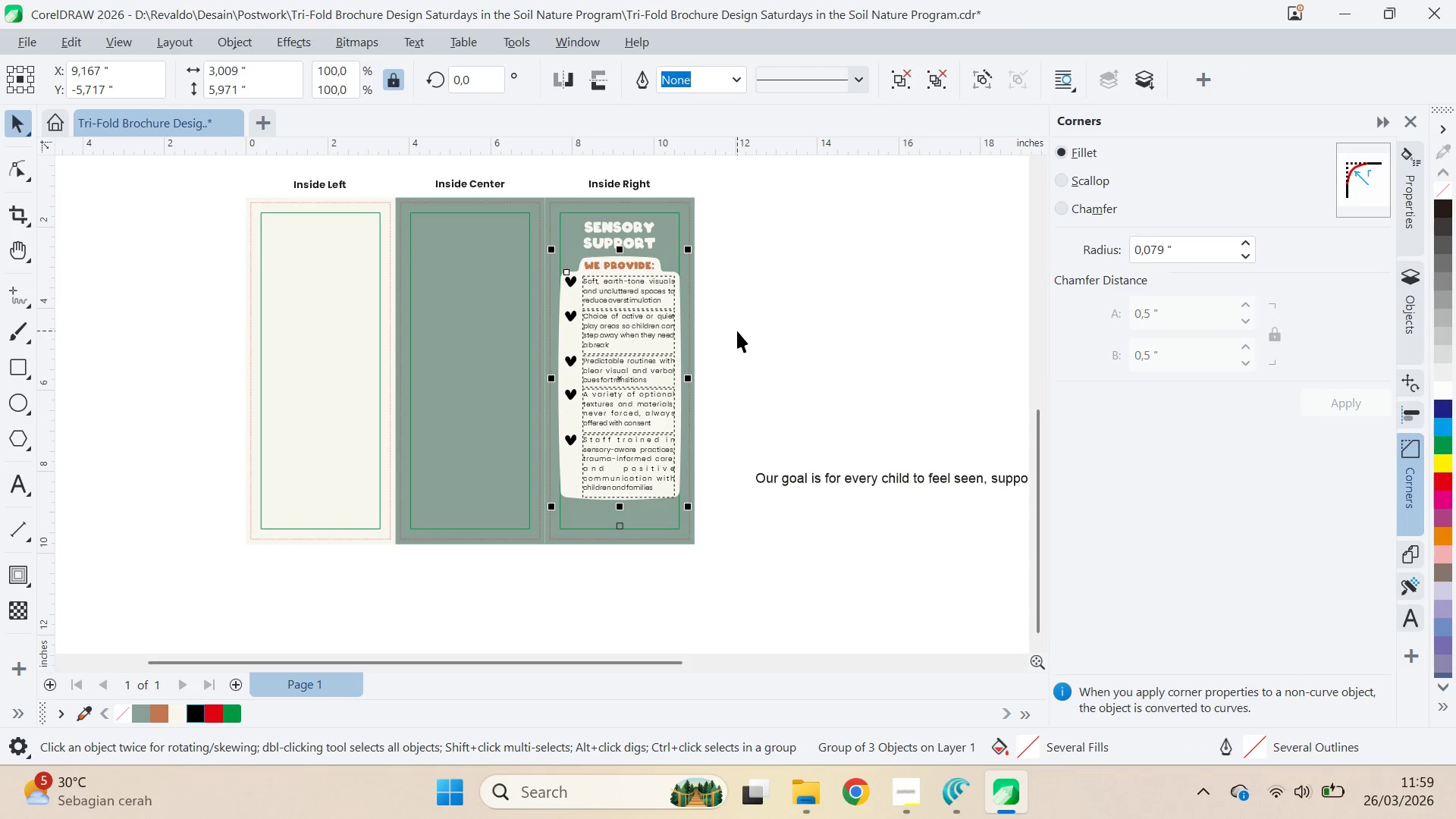 
key(ArrowUp)
 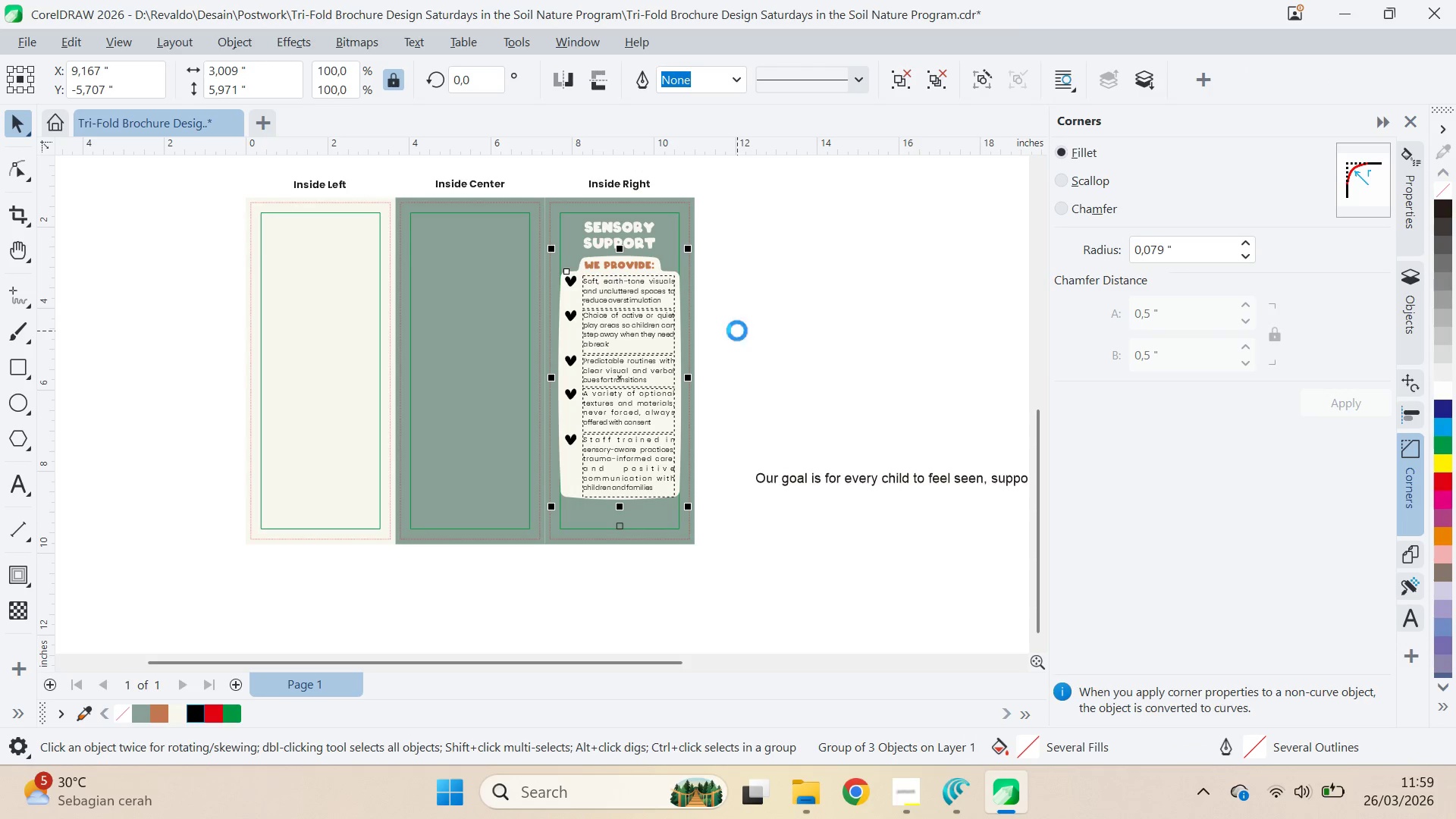 
key(ArrowDown)
 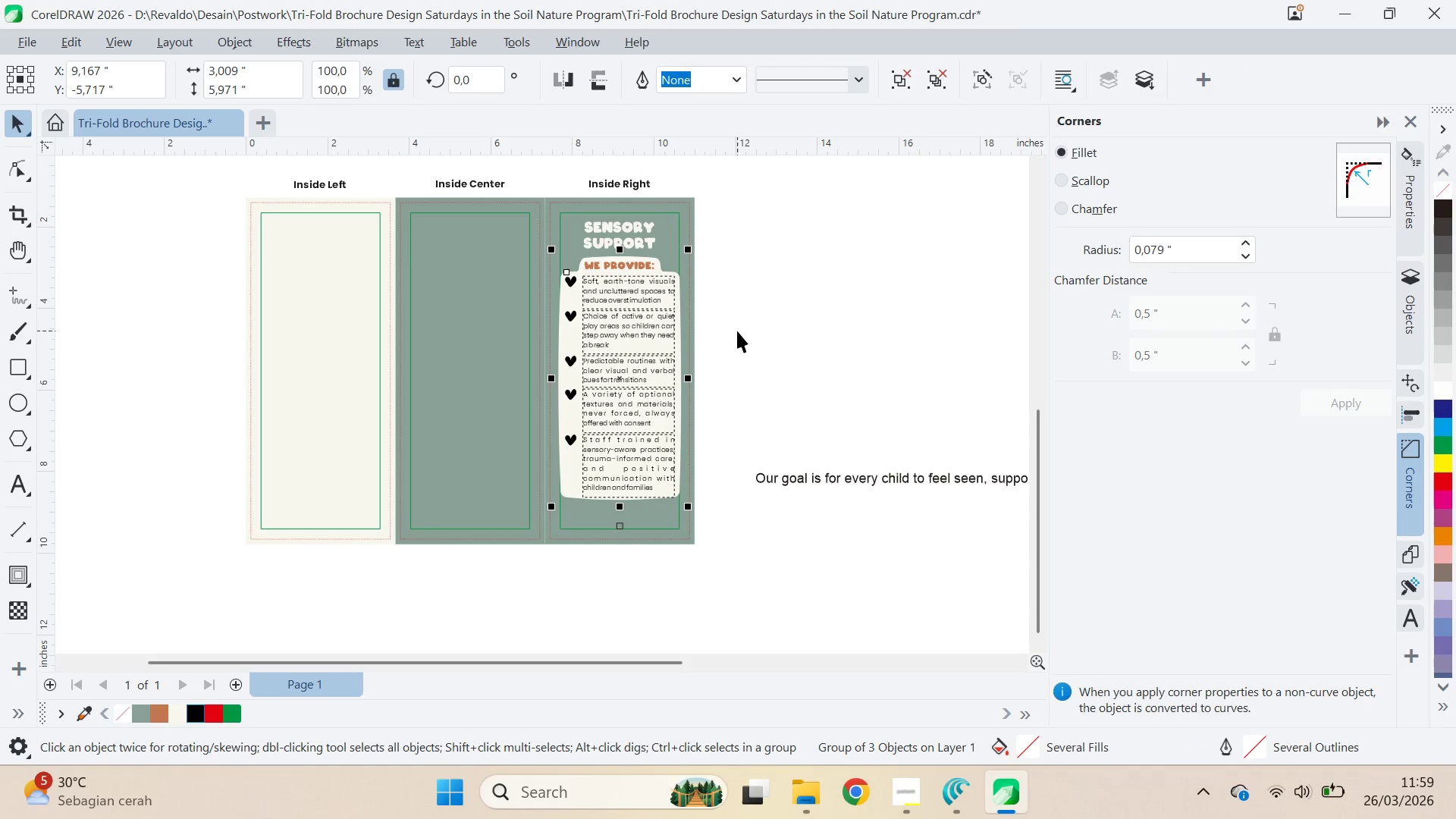 
key(ArrowUp)
 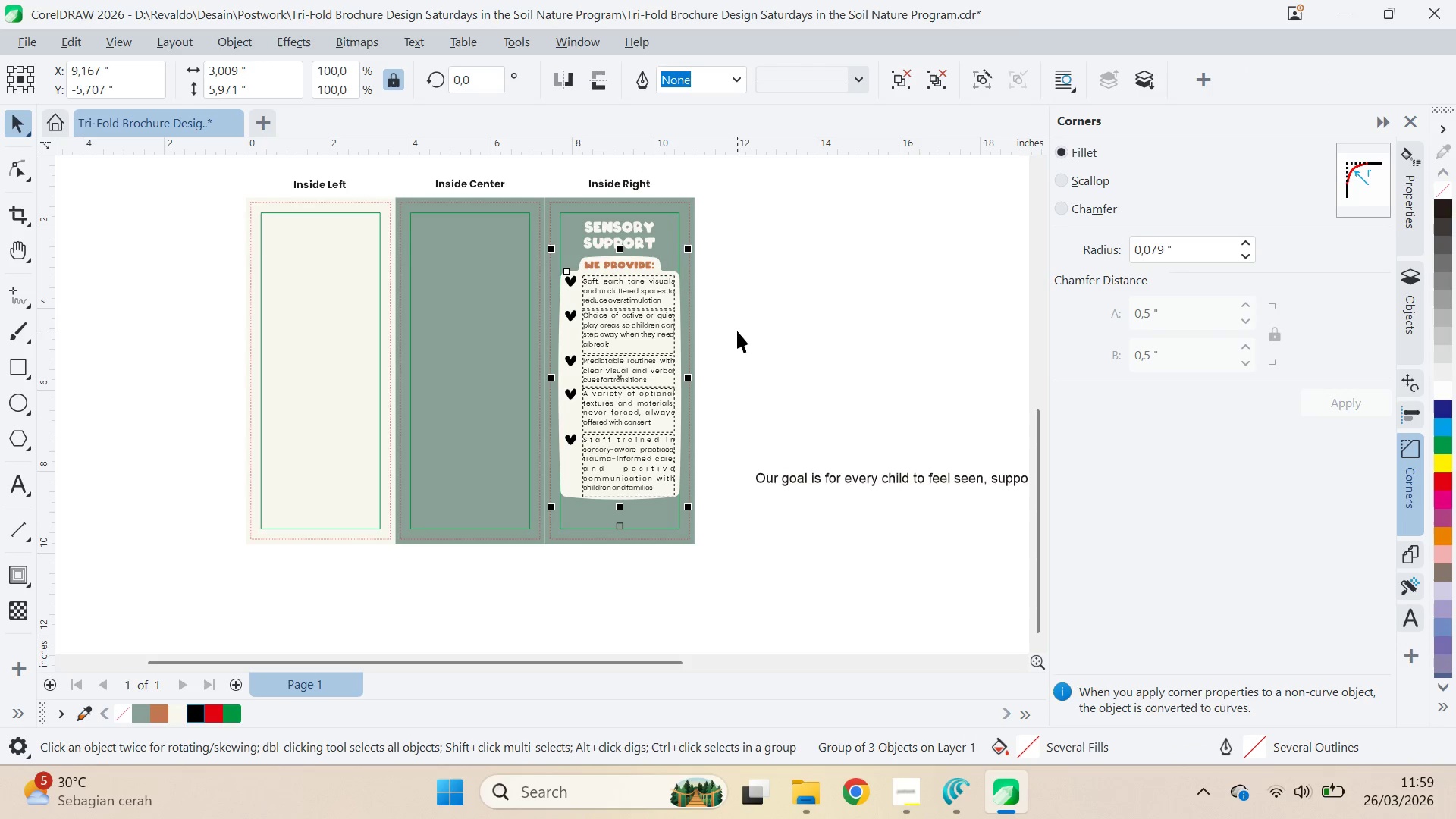 
key(ArrowUp)
 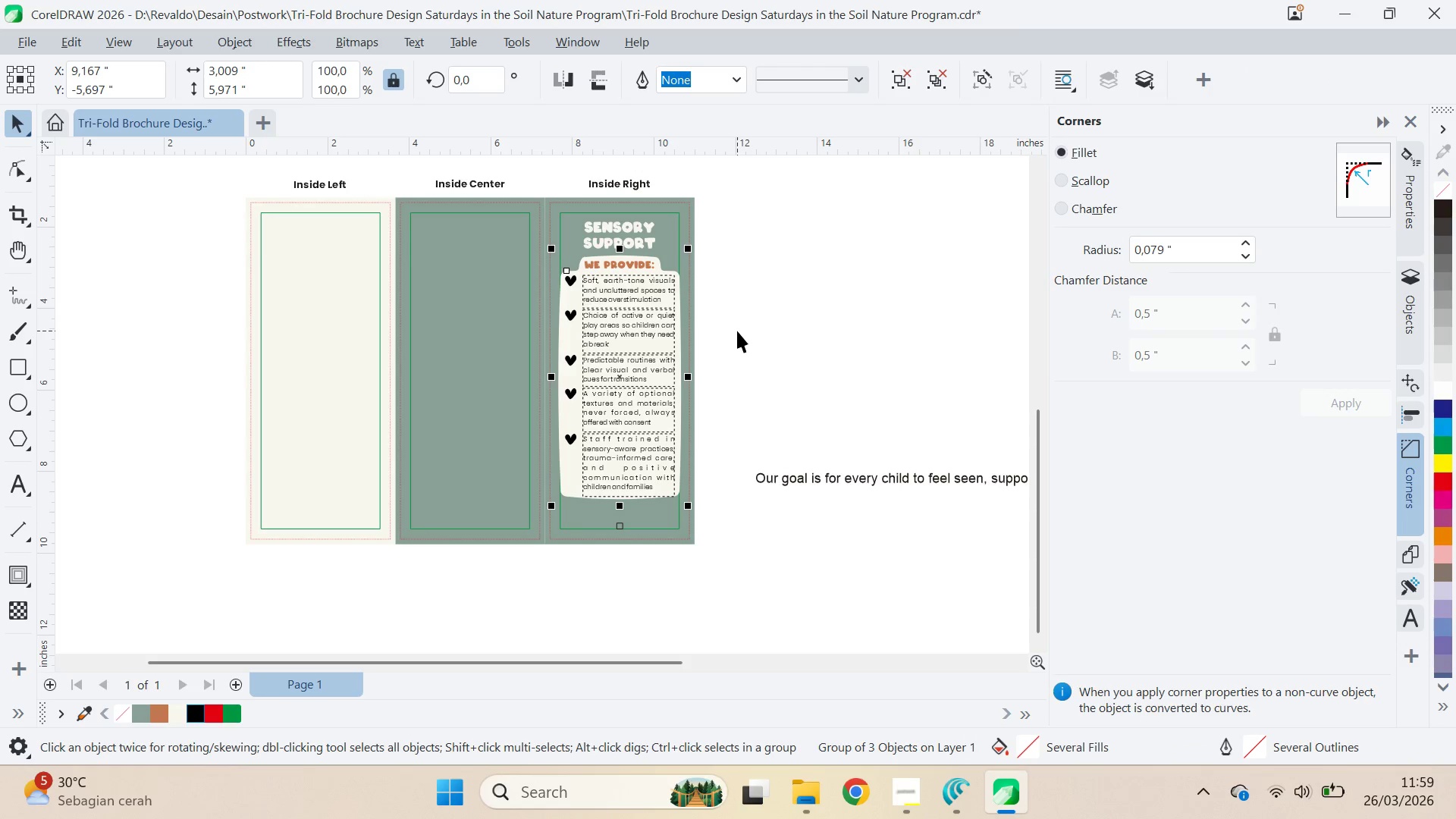 
key(ArrowDown)
 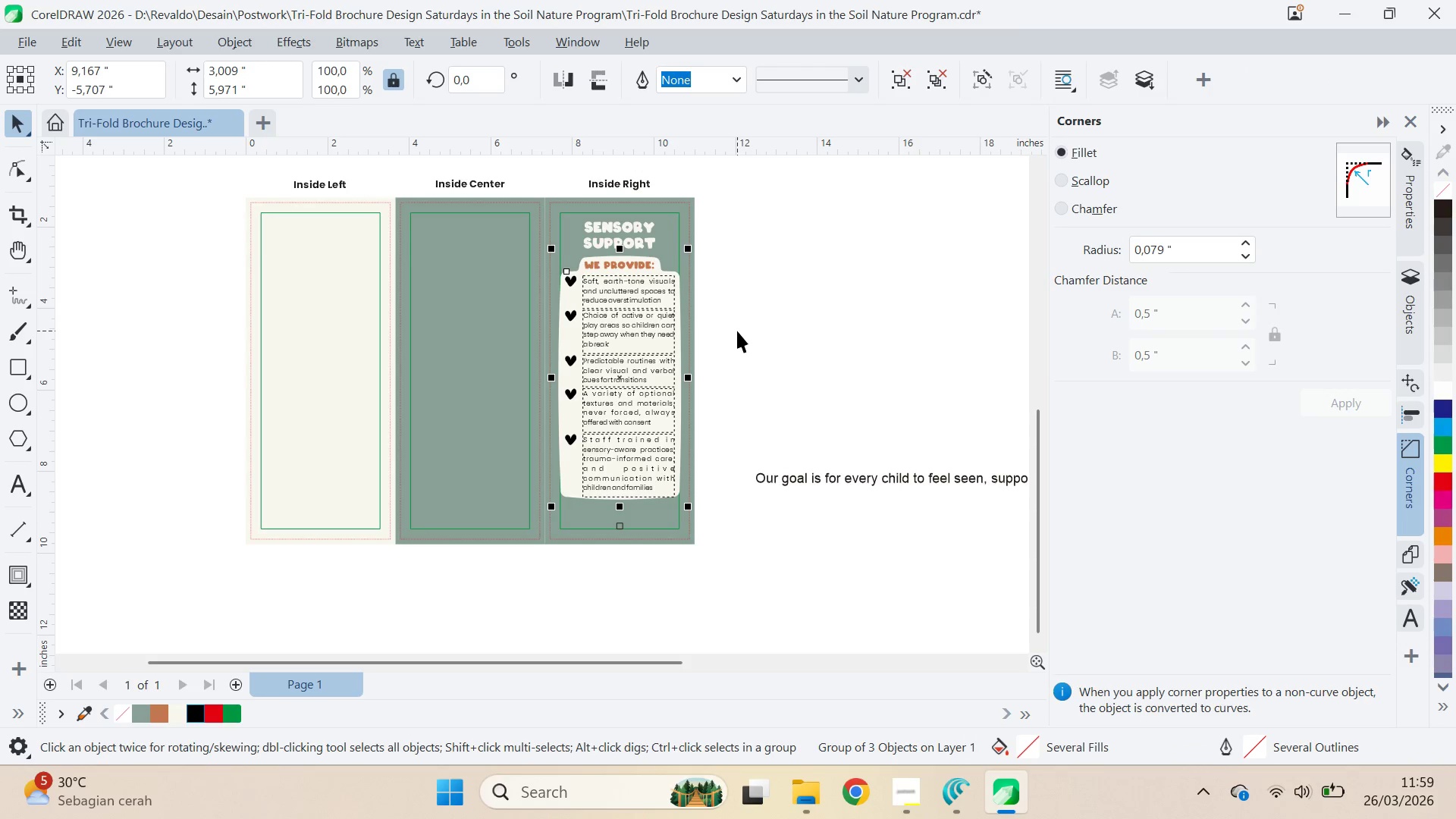 
key(ArrowDown)
 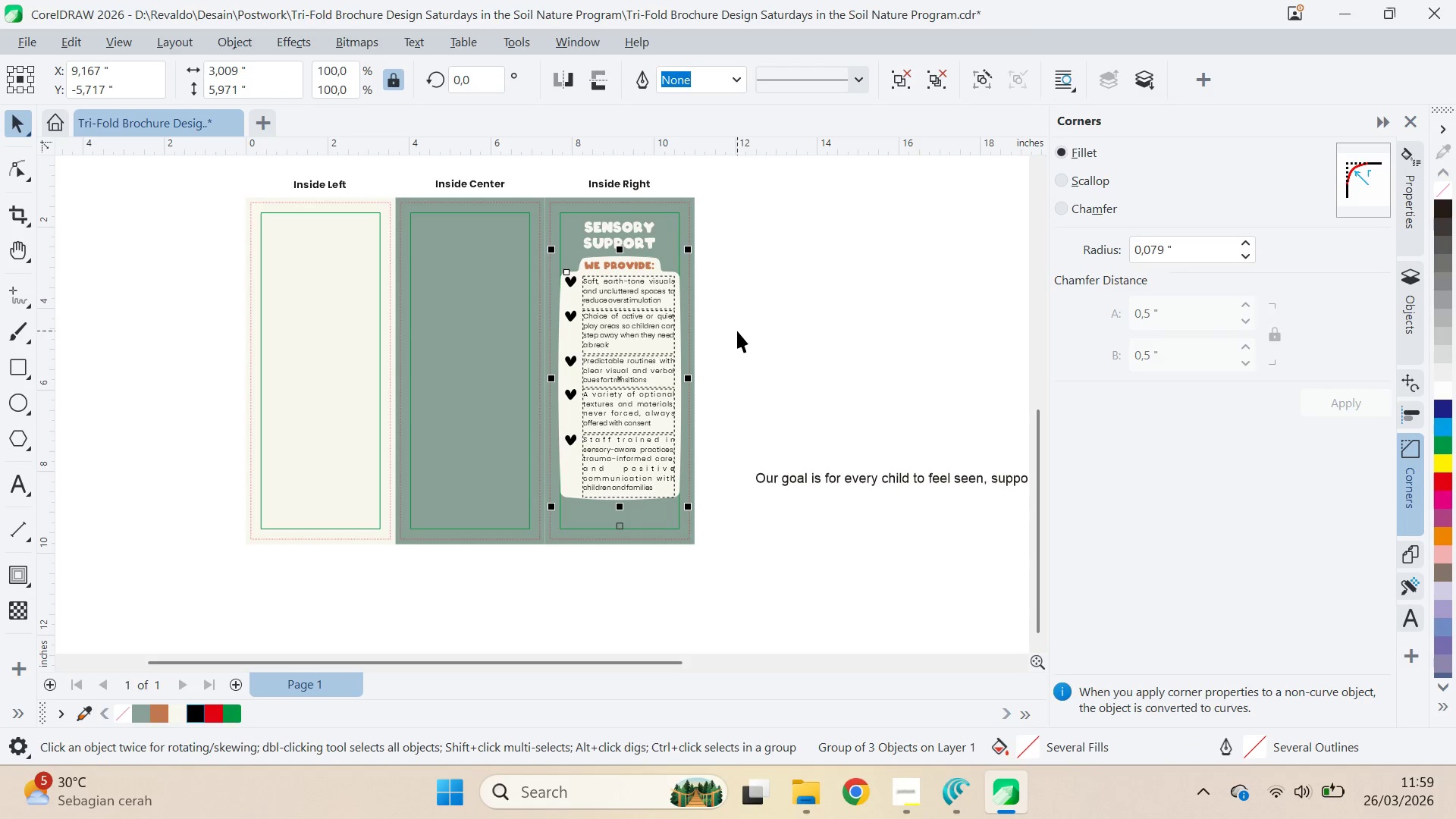 
key(ArrowDown)
 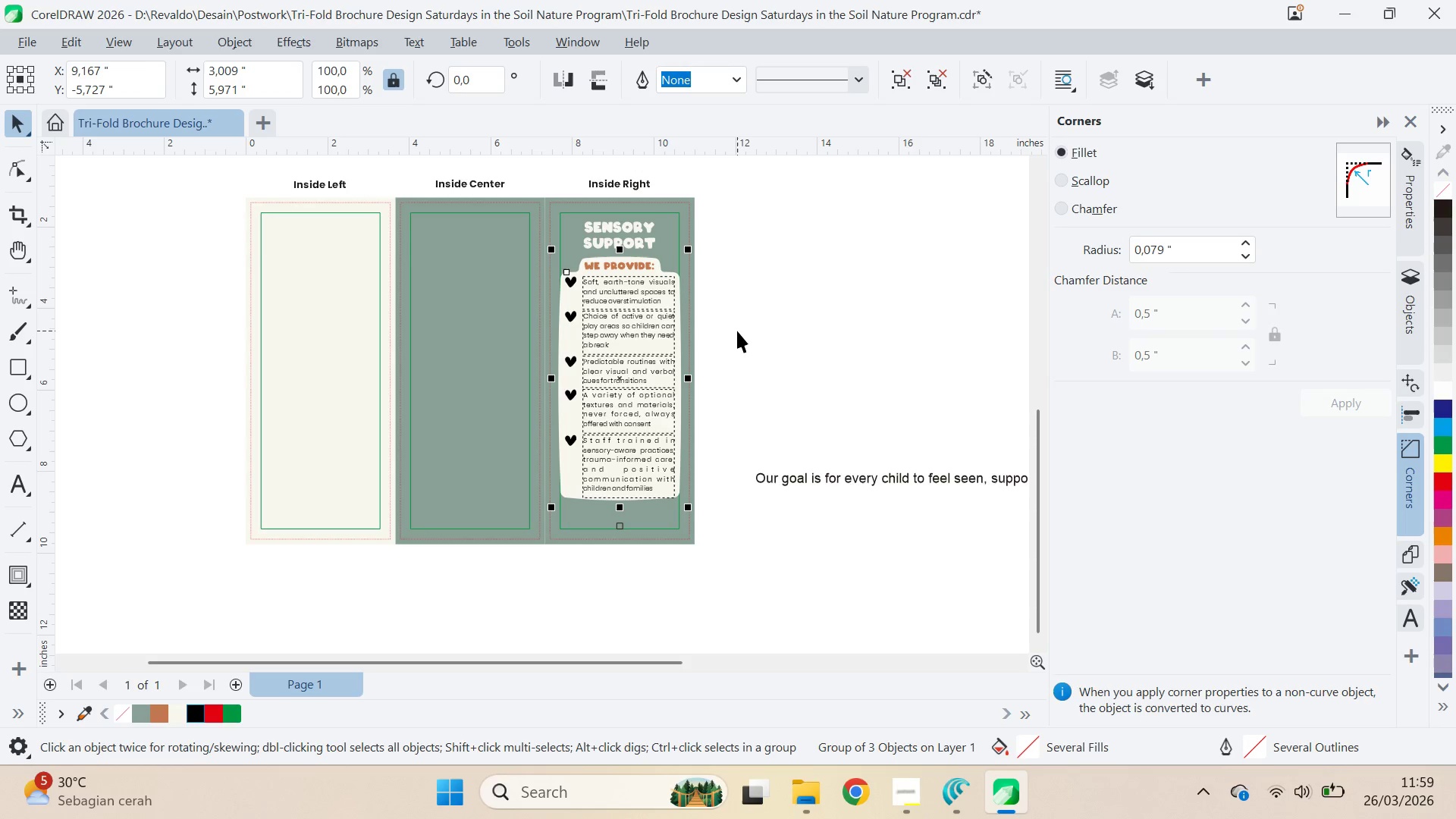 
key(Control+ControlLeft)
 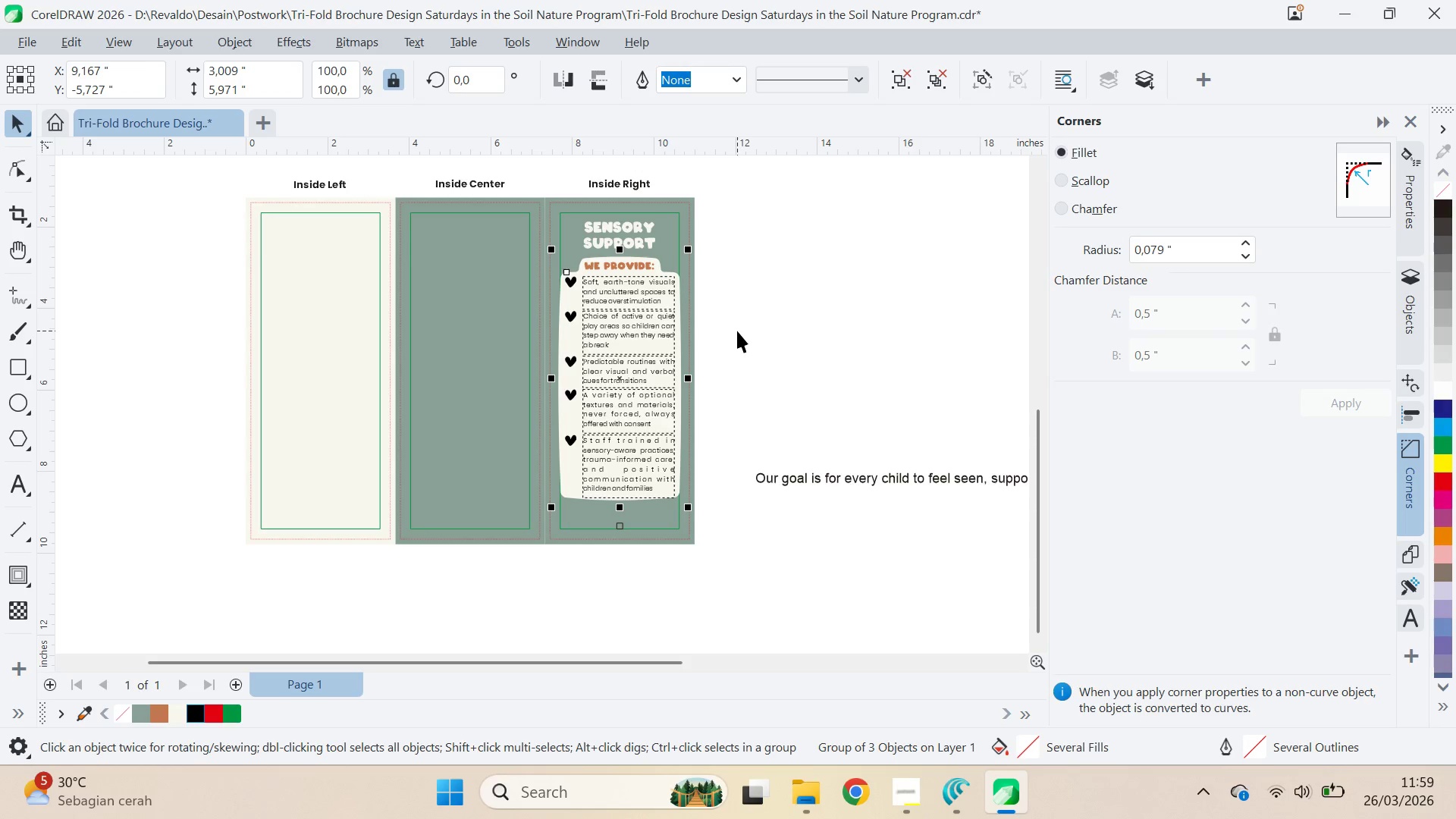 
key(Control+S)
 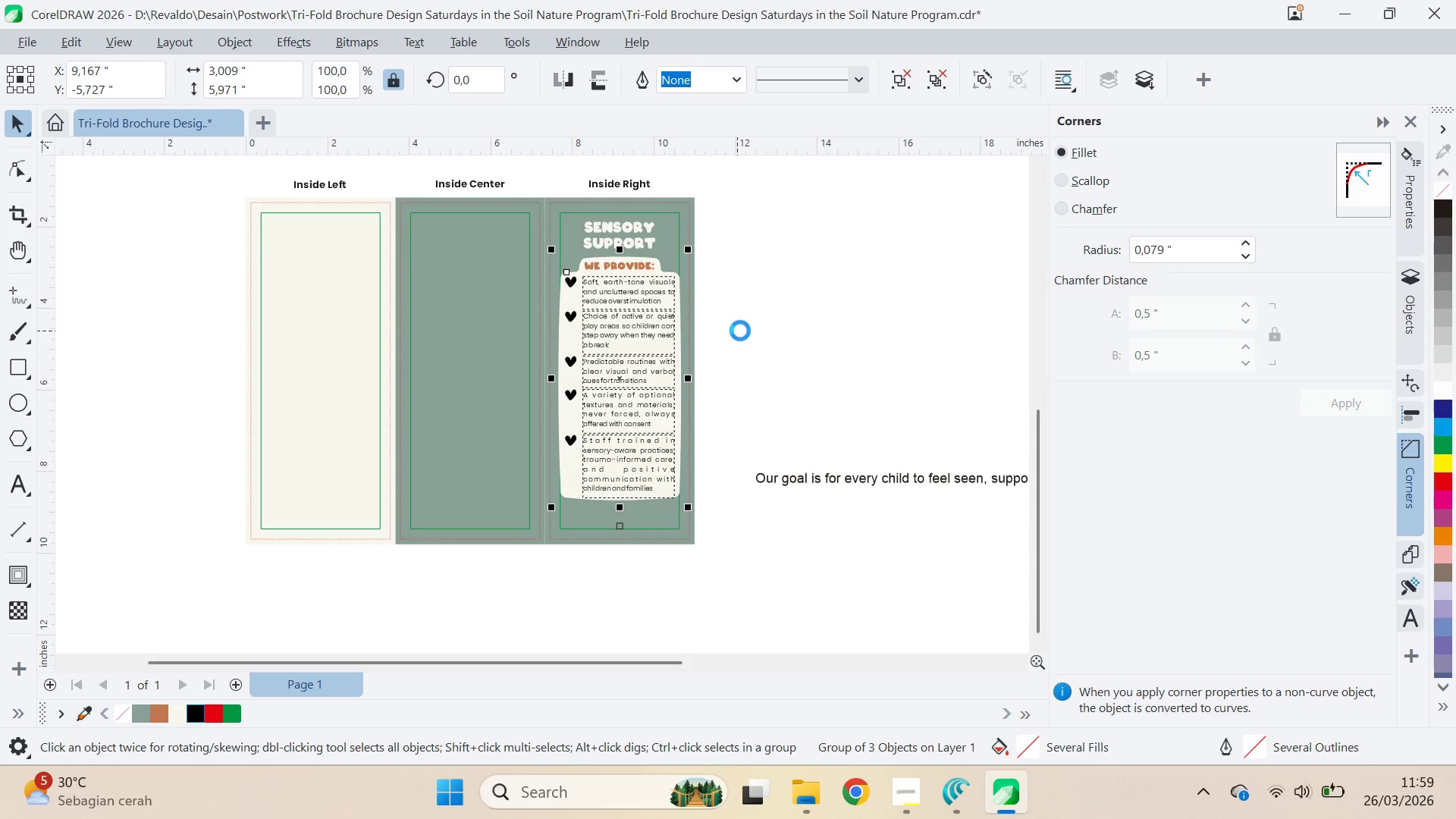 
left_click_drag(start_coordinate=[740, 331], to_coordinate=[747, 336])
 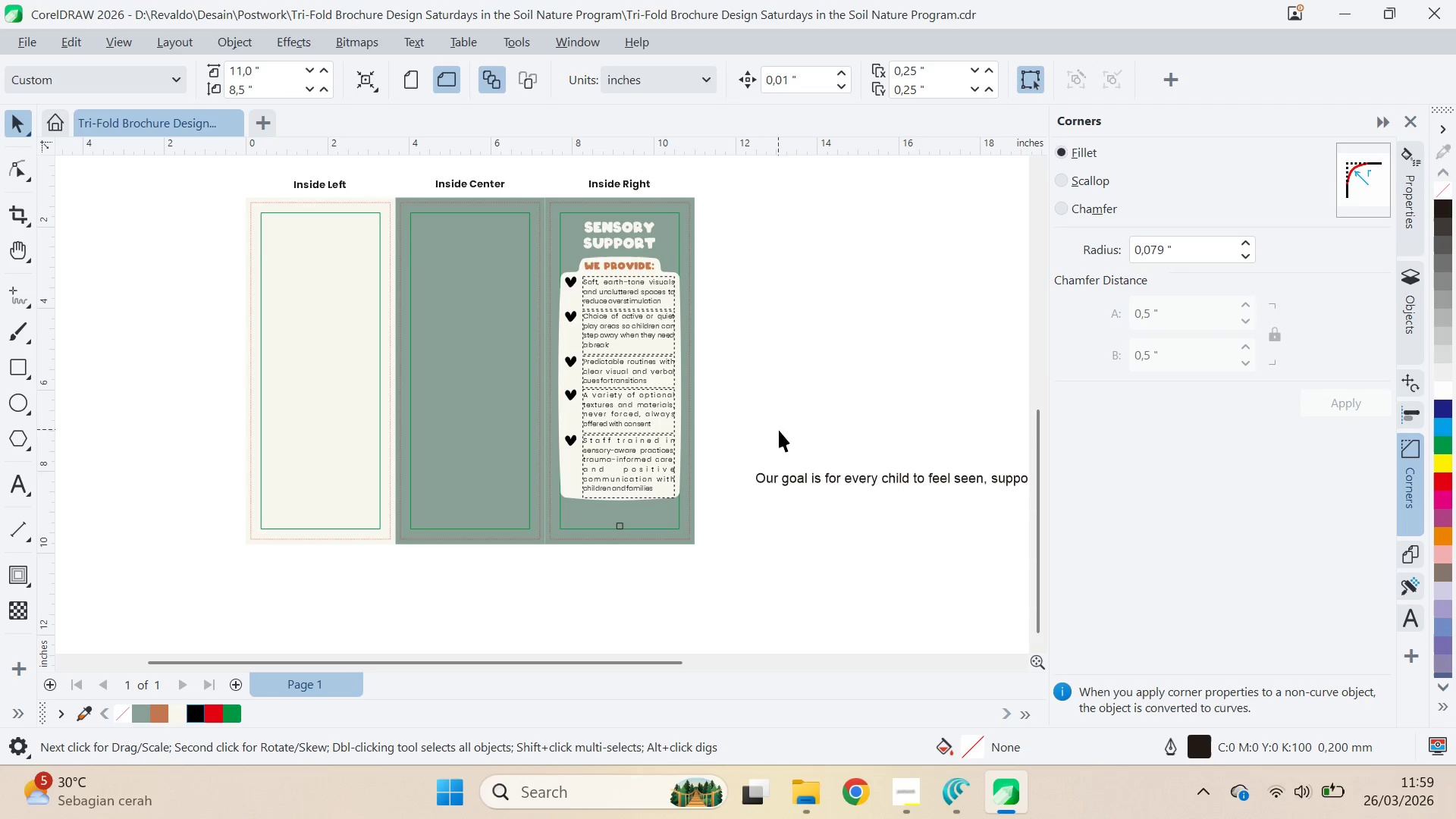 
key(Q)
 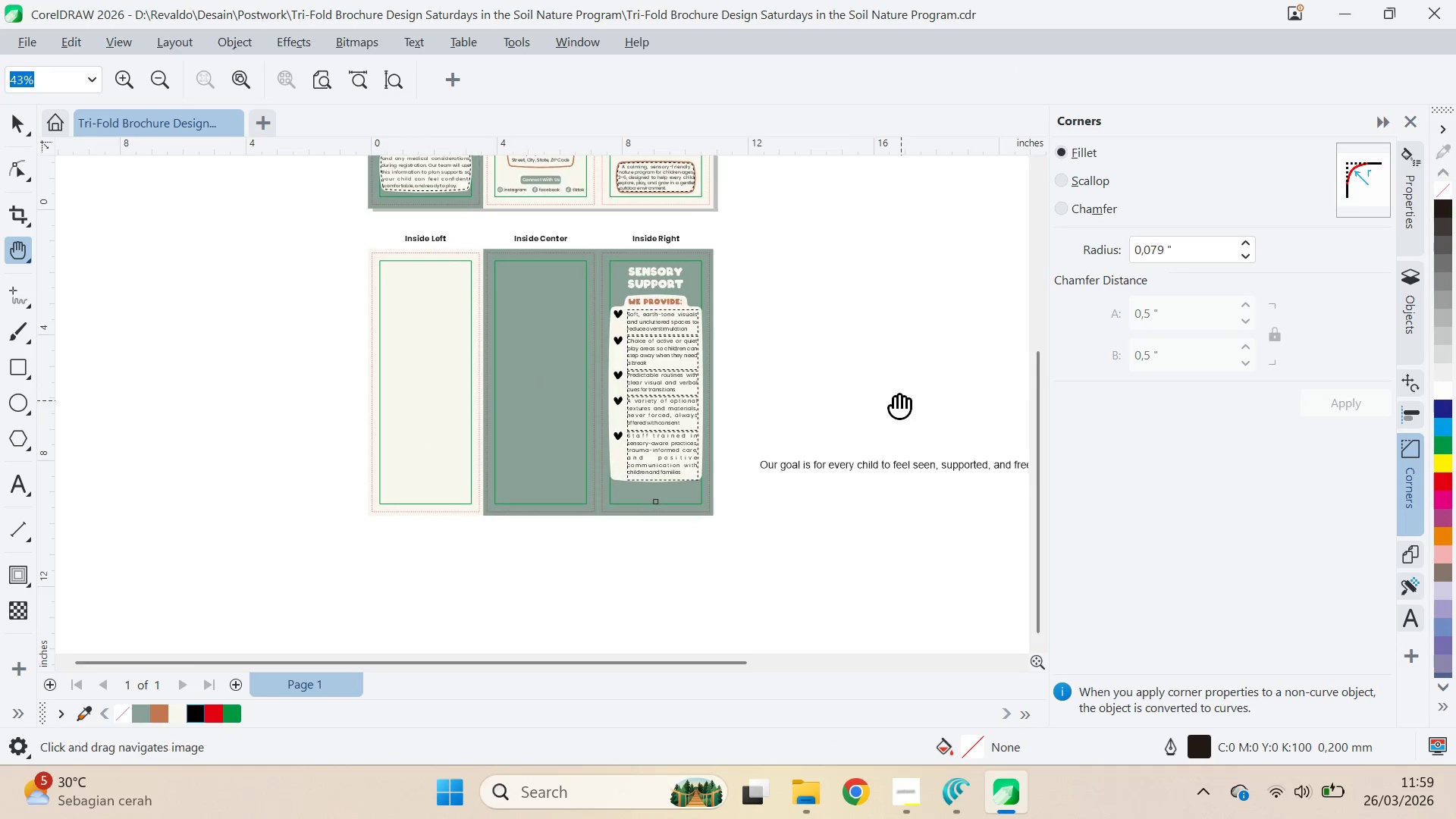 
left_click_drag(start_coordinate=[901, 401], to_coordinate=[650, 318])
 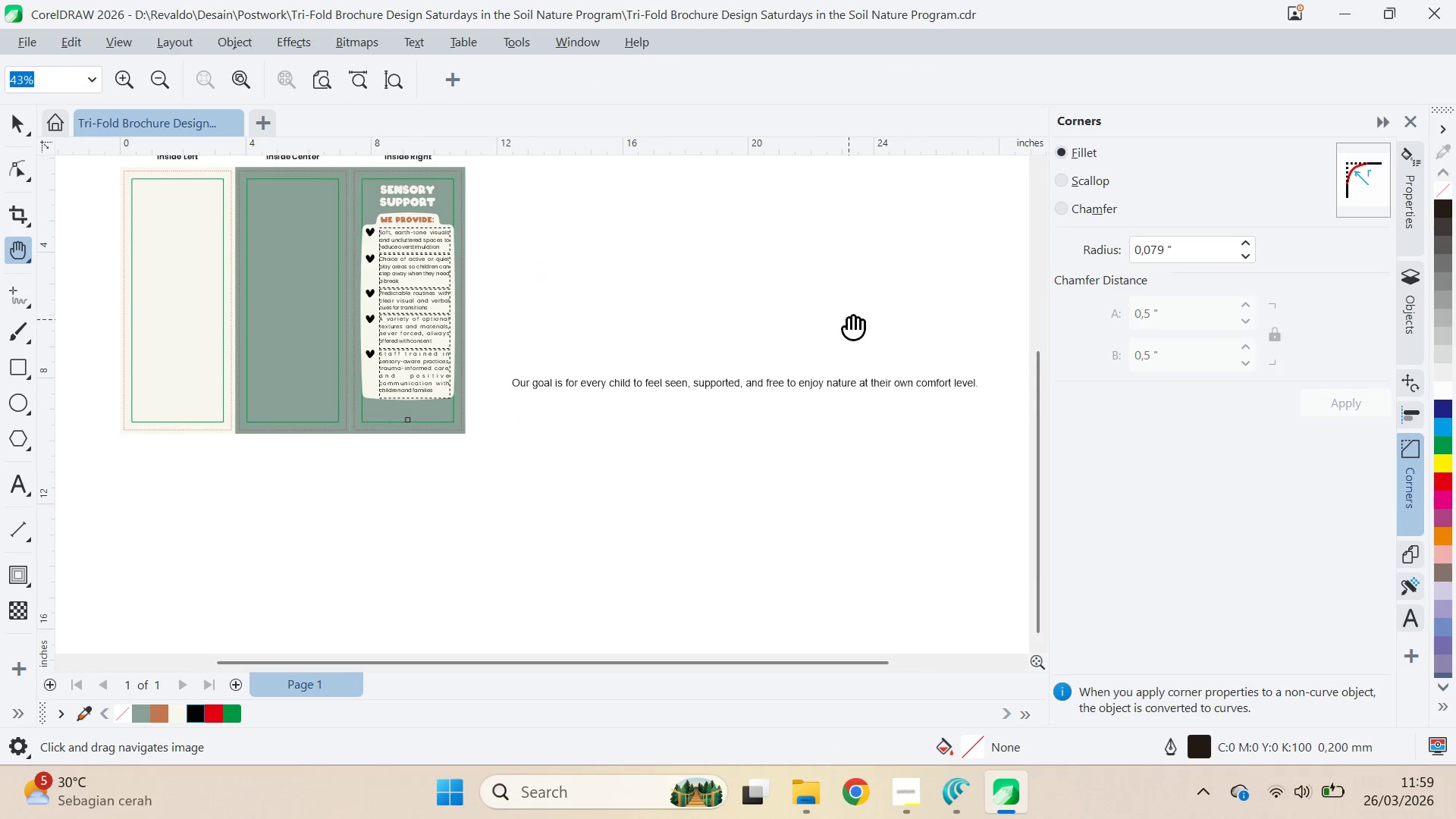 
scroll: coordinate [789, 424], scroll_direction: down, amount: 2.0
 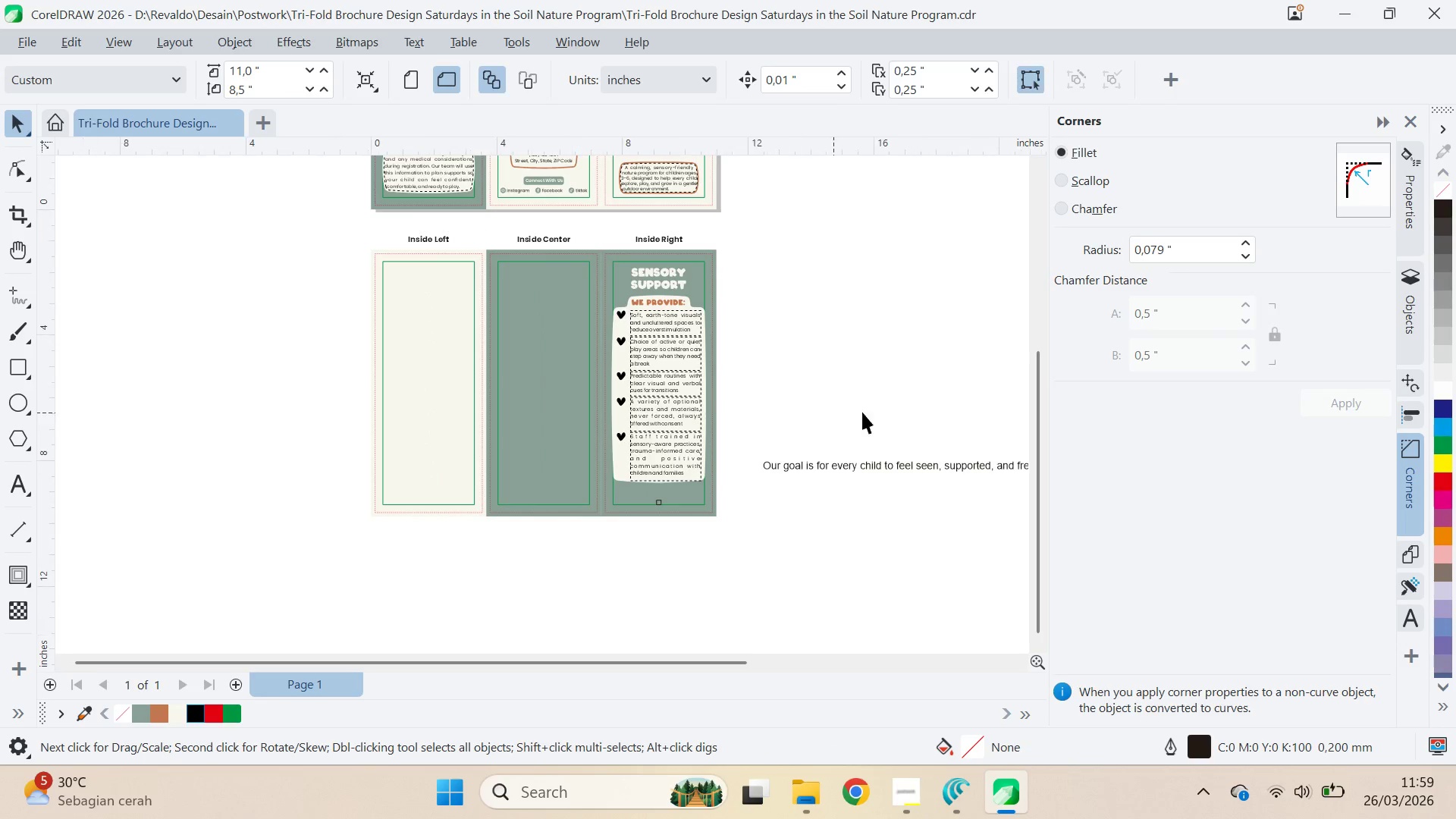 
left_click_drag(start_coordinate=[849, 319], to_coordinate=[805, 344])
 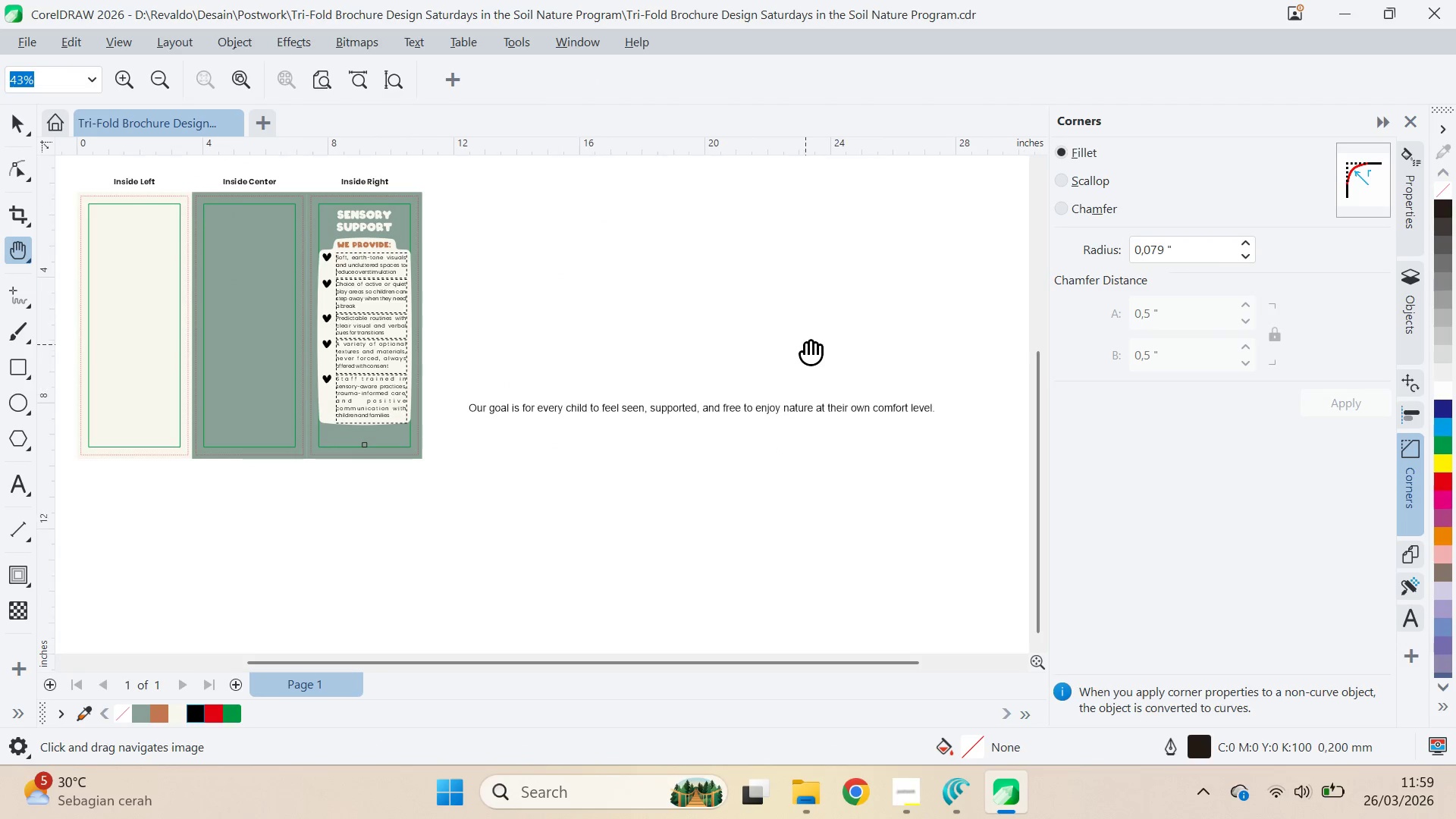 
type(vq)
 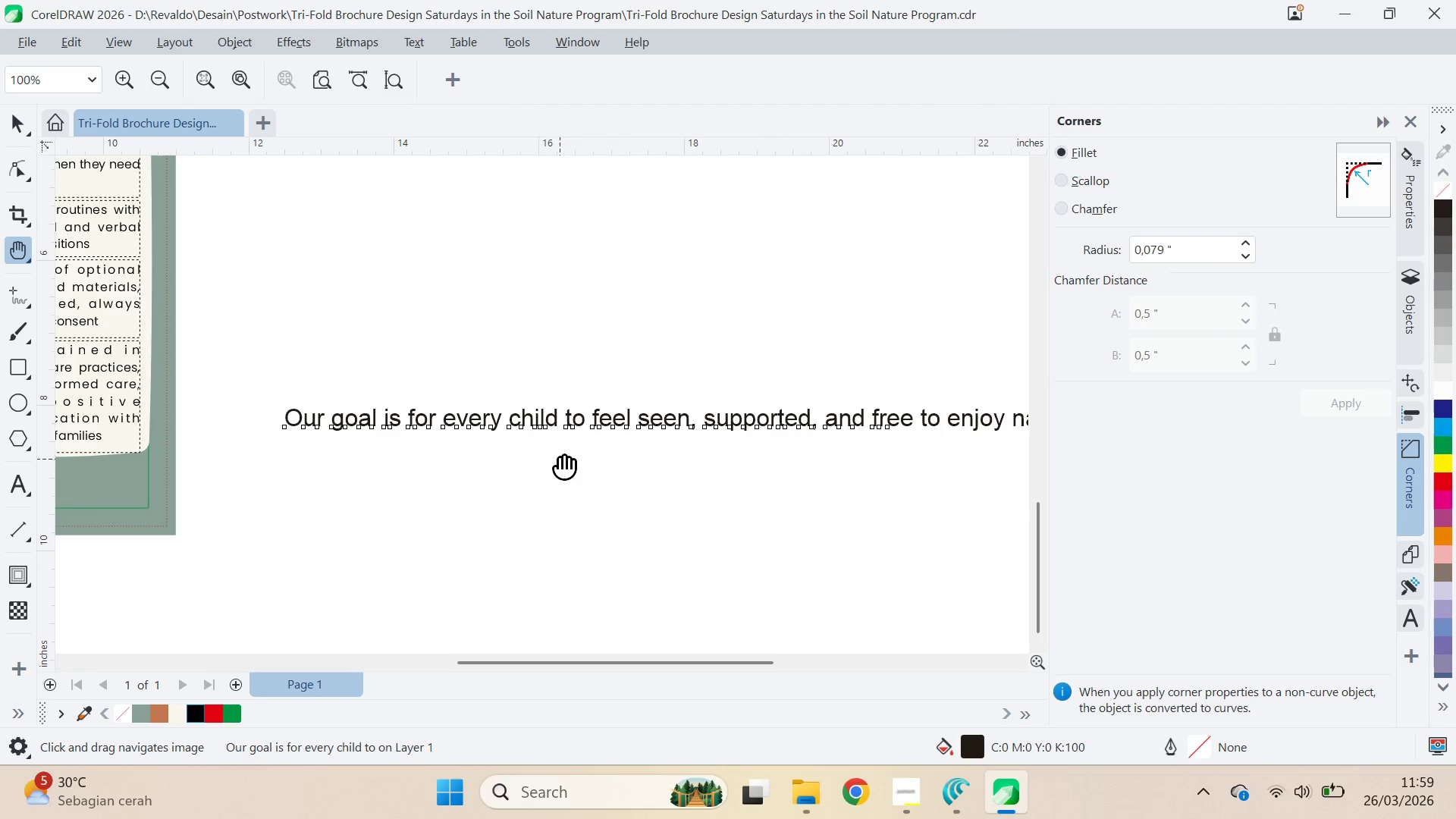 
left_click_drag(start_coordinate=[692, 416], to_coordinate=[560, 459])
 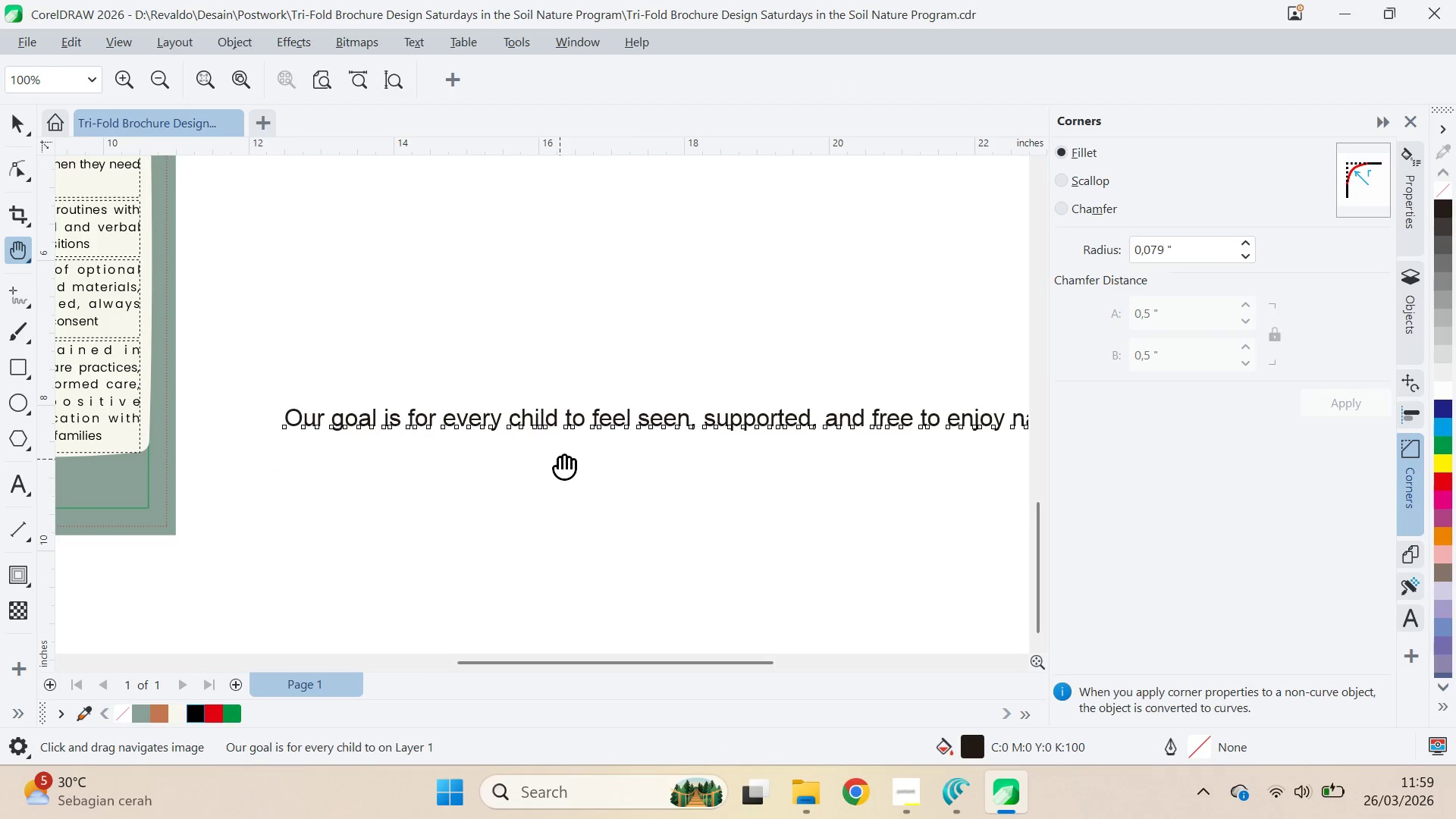 
scroll: coordinate [510, 433], scroll_direction: up, amount: 6.0
 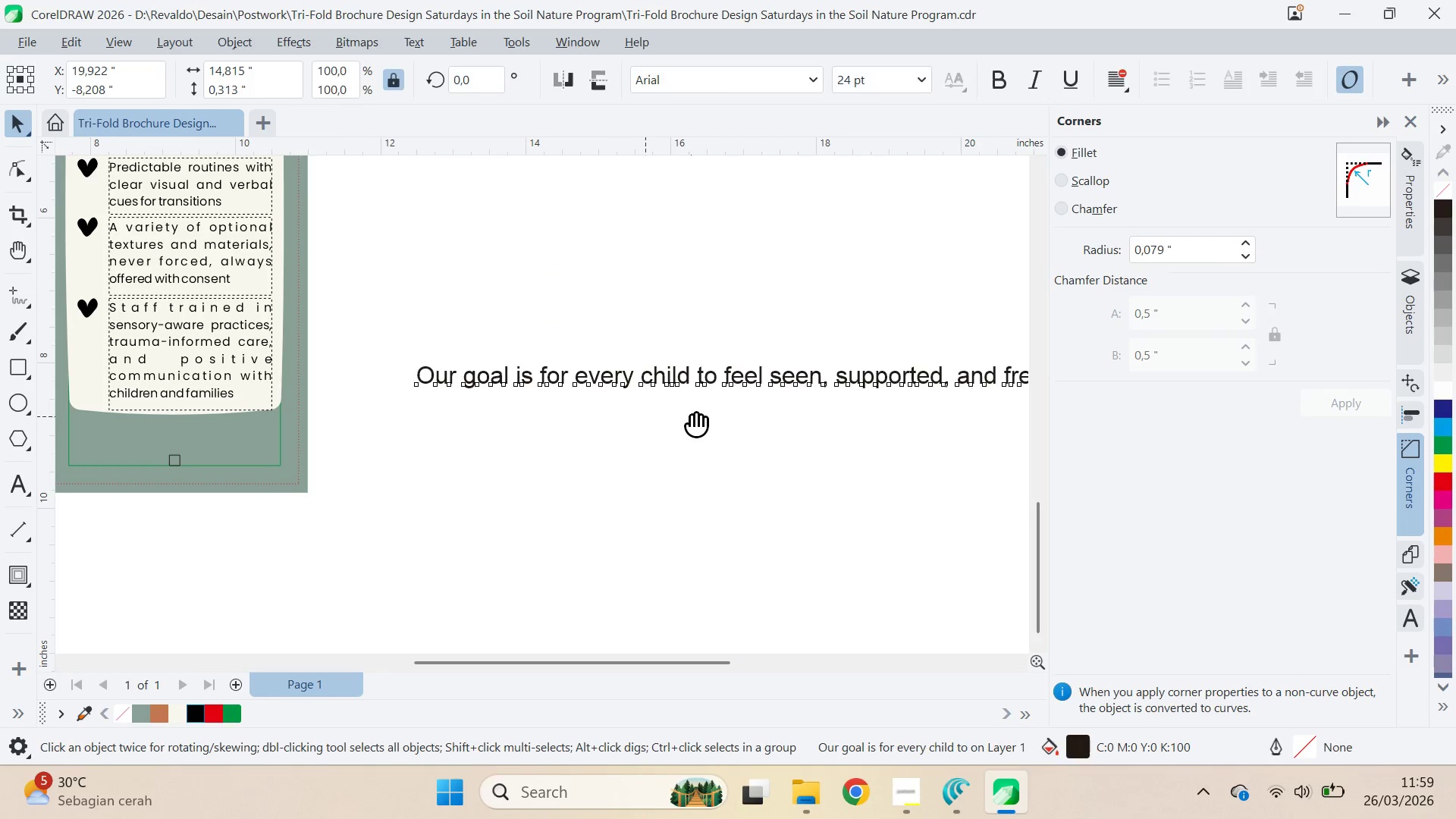 
type(vq)
 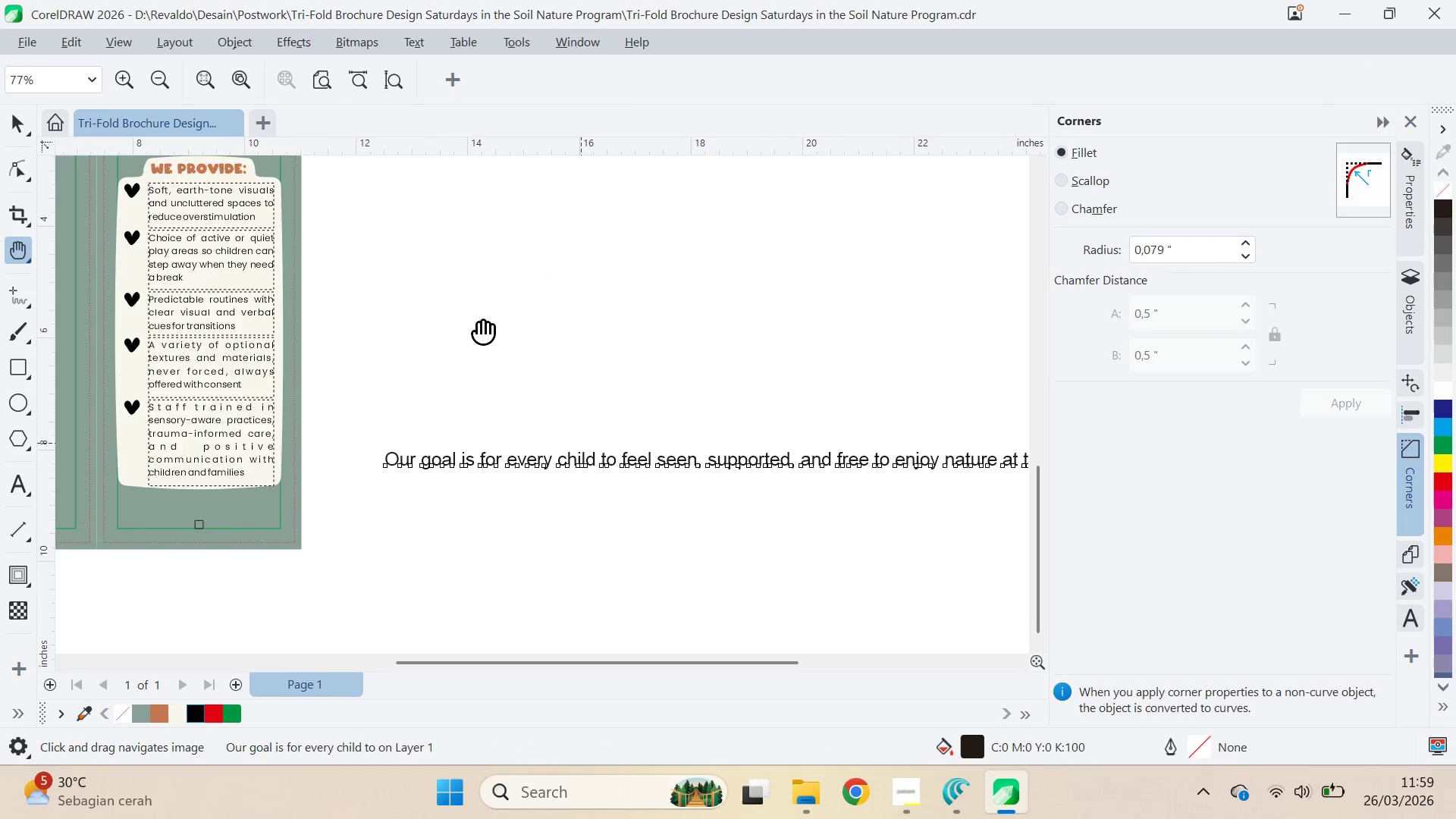 
scroll: coordinate [571, 459], scroll_direction: down, amount: 2.0
 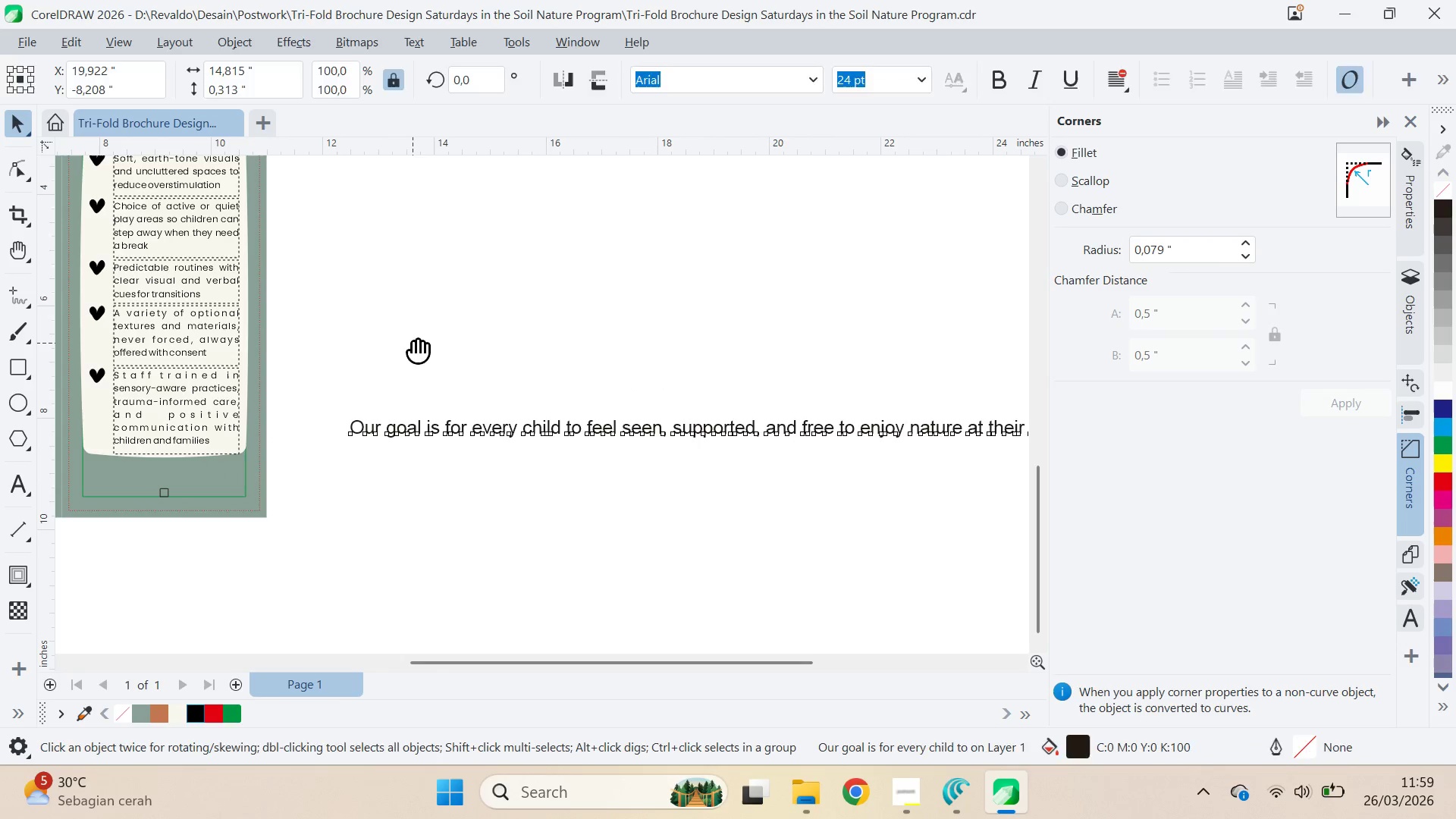 
left_click_drag(start_coordinate=[546, 463], to_coordinate=[581, 494])
 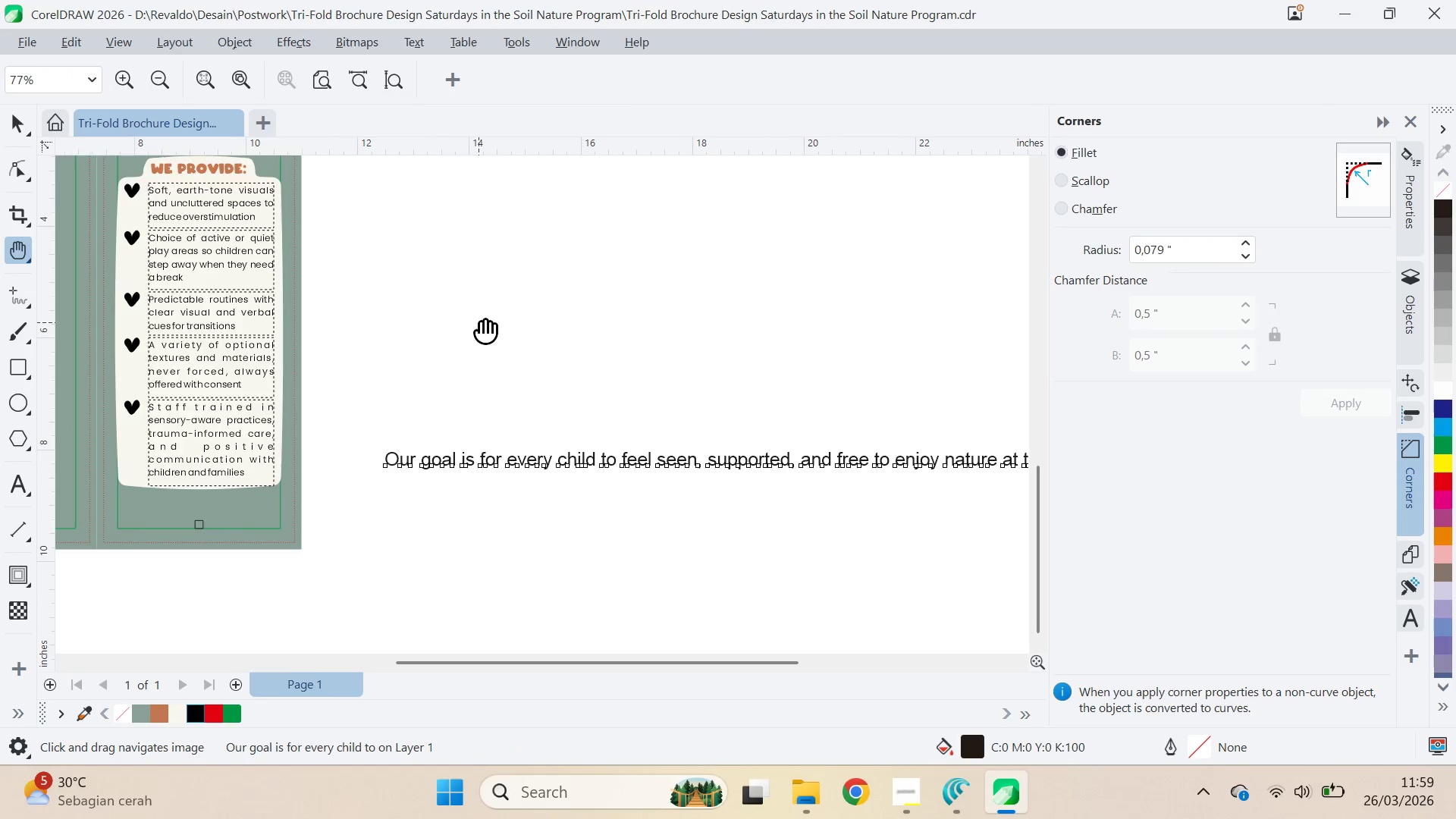 
left_click_drag(start_coordinate=[481, 323], to_coordinate=[638, 460])
 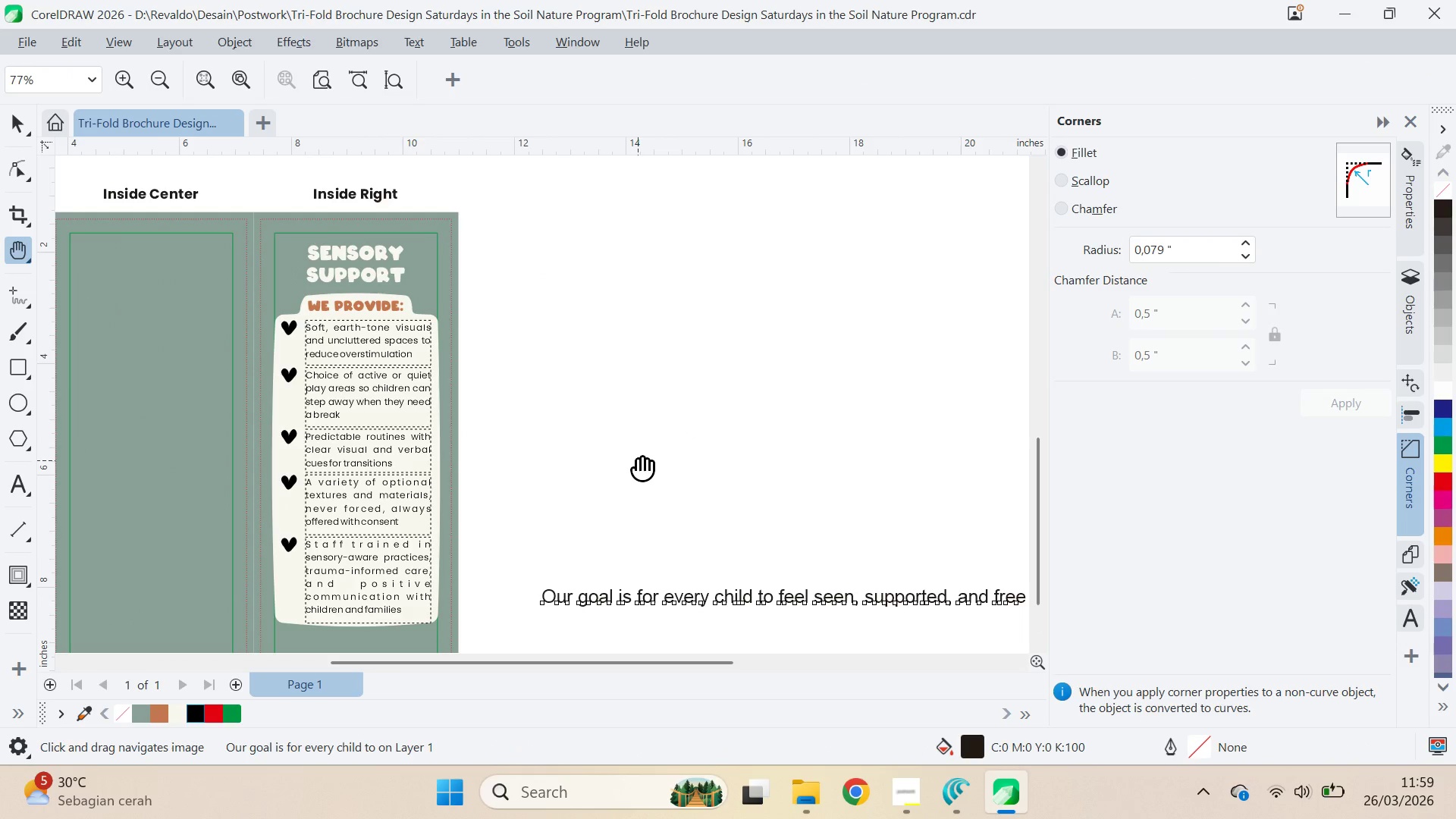 
left_click([638, 460])
 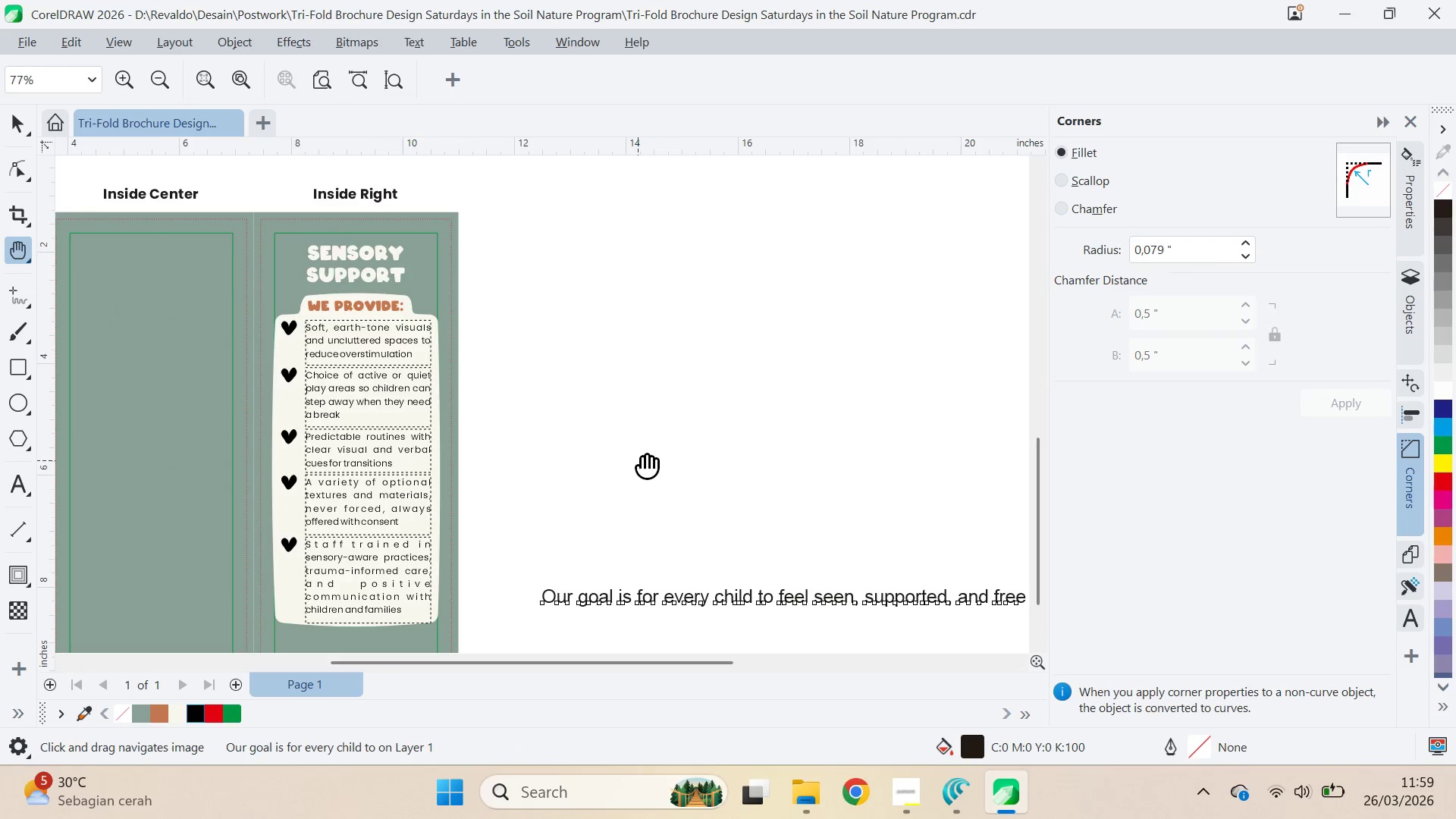 
left_click_drag(start_coordinate=[638, 460], to_coordinate=[753, 337])
 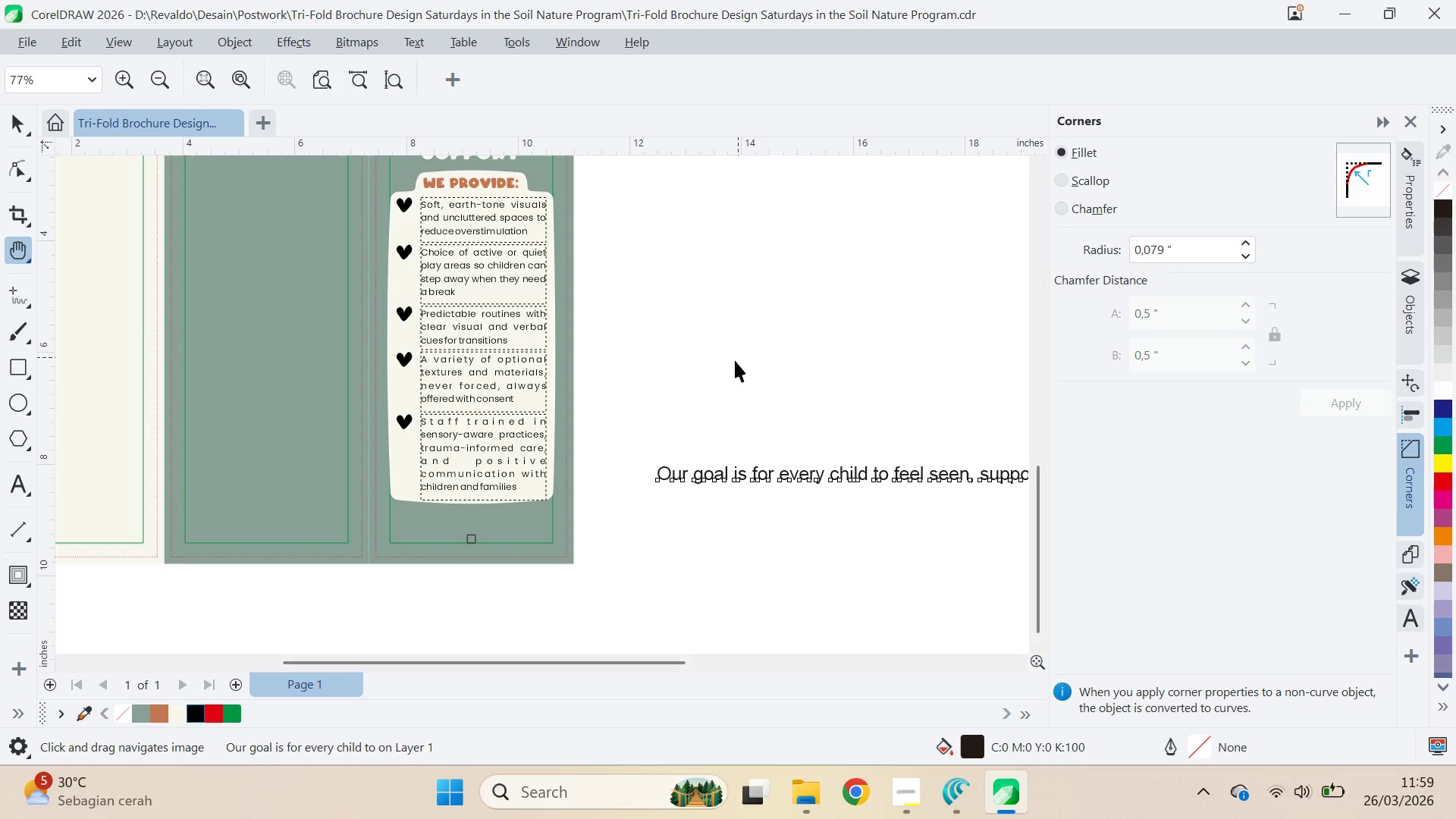 
key(V)
 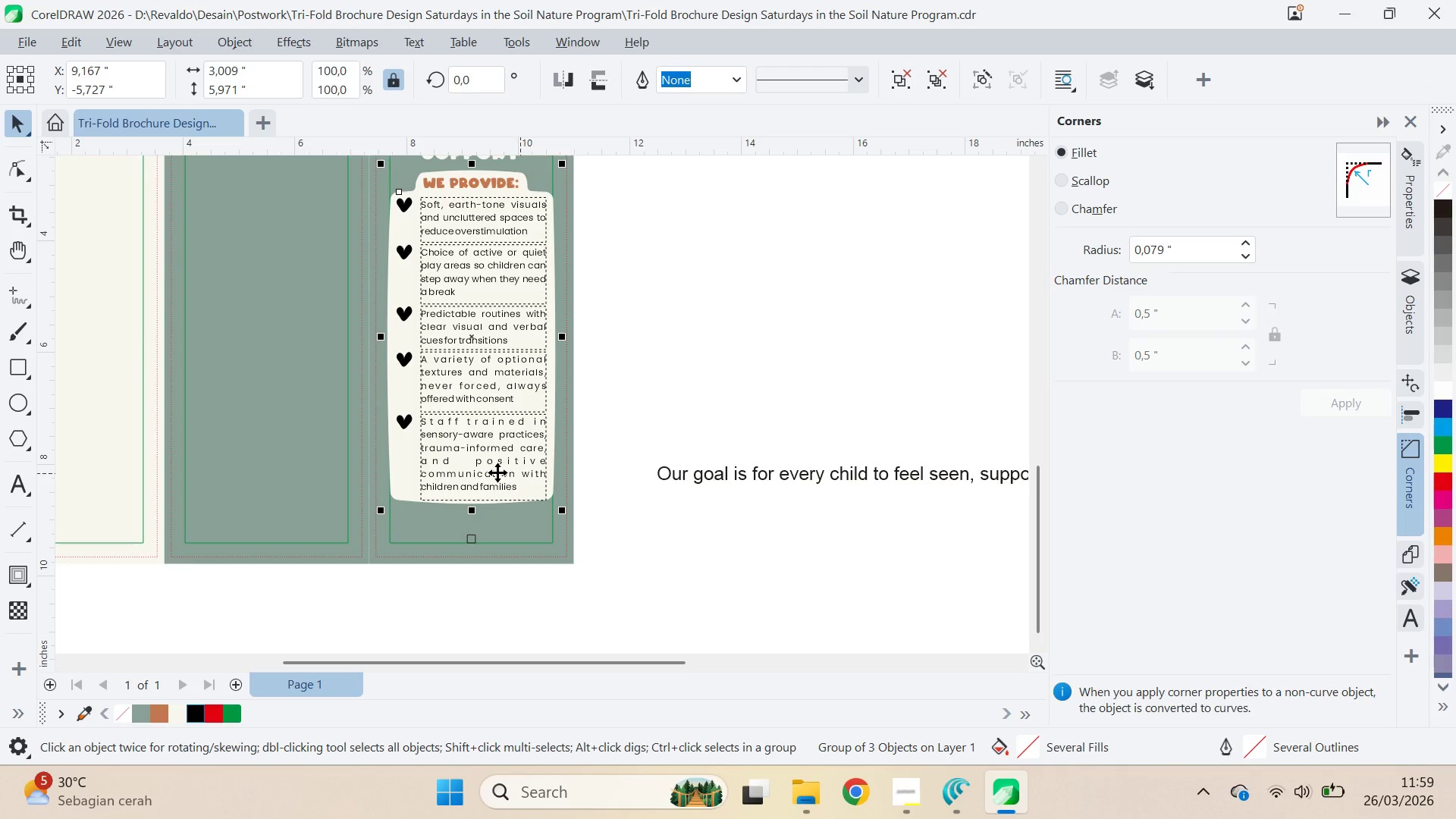 
scroll: coordinate [500, 473], scroll_direction: up, amount: 3.0
 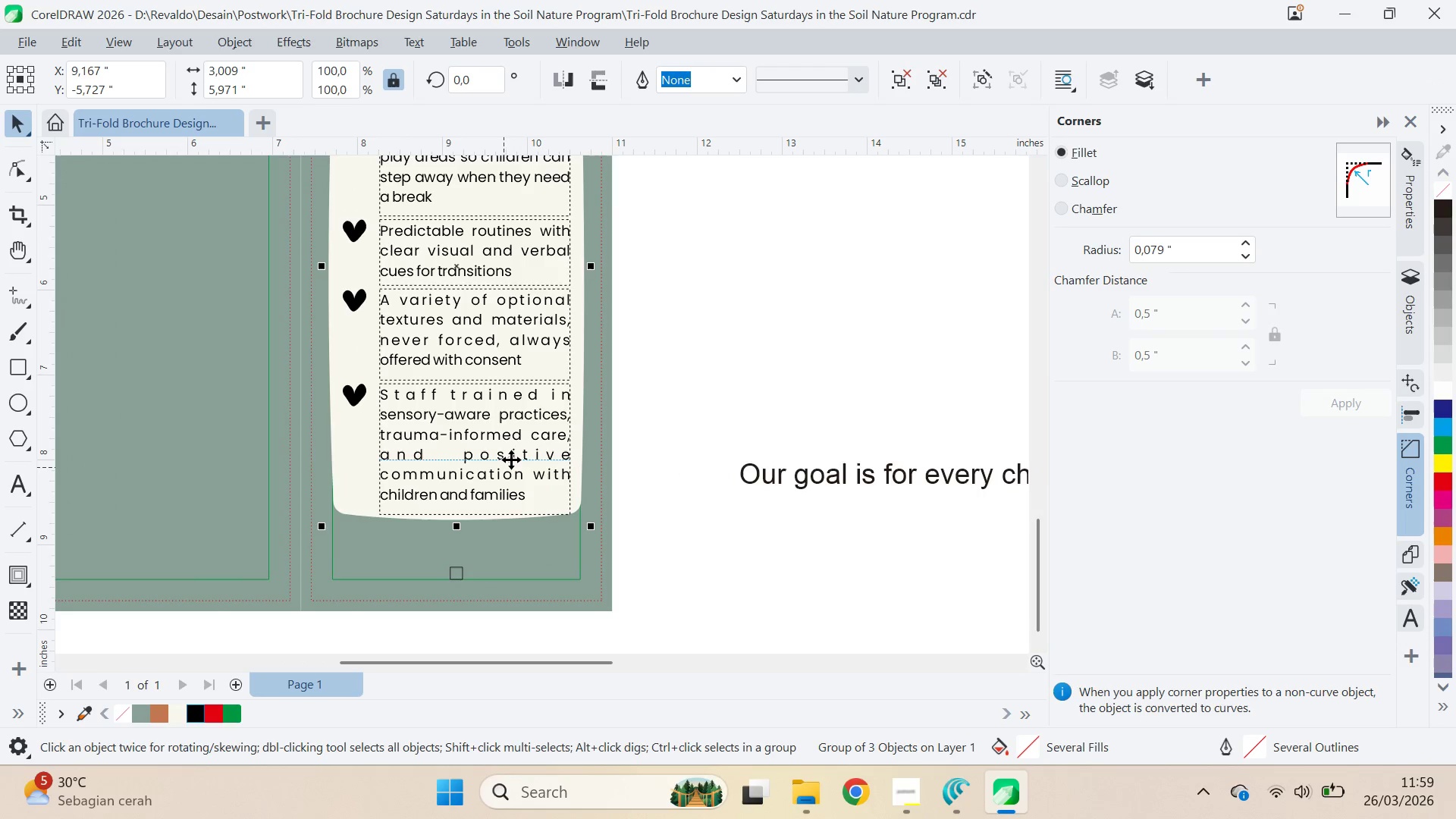 
double_click([513, 460])
 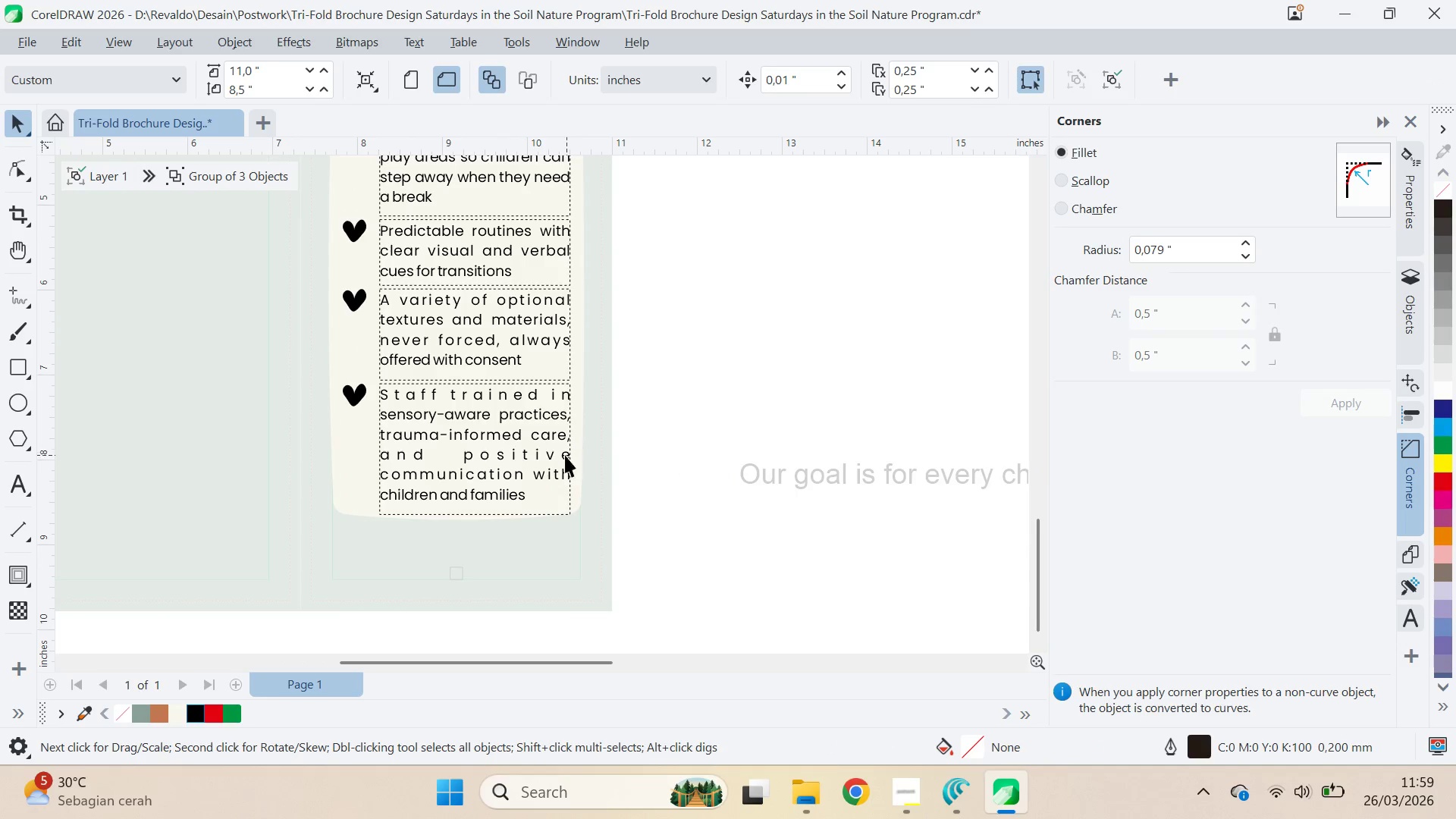 
double_click([557, 458])
 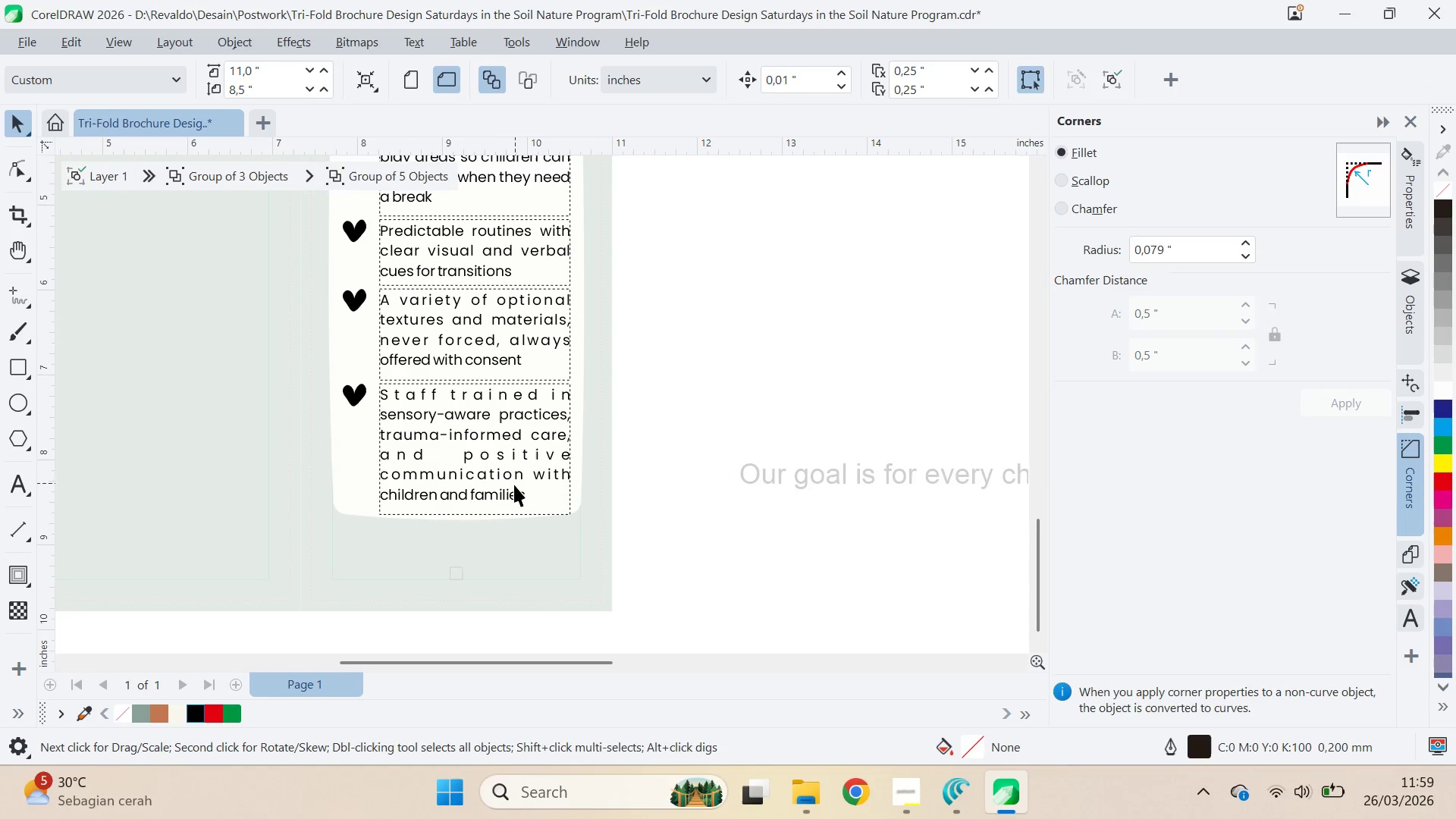 
double_click([514, 485])
 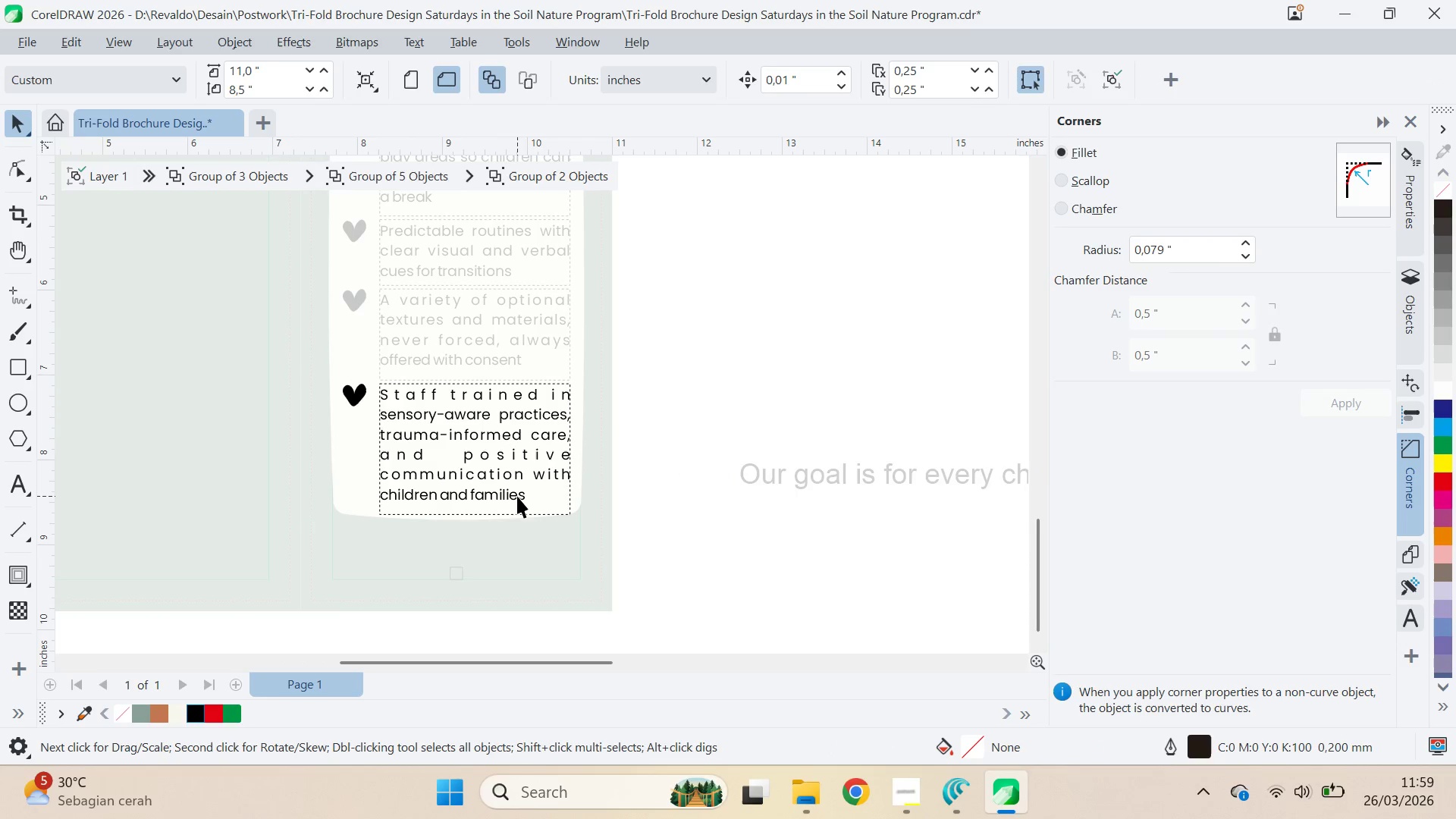 
double_click([518, 497])
 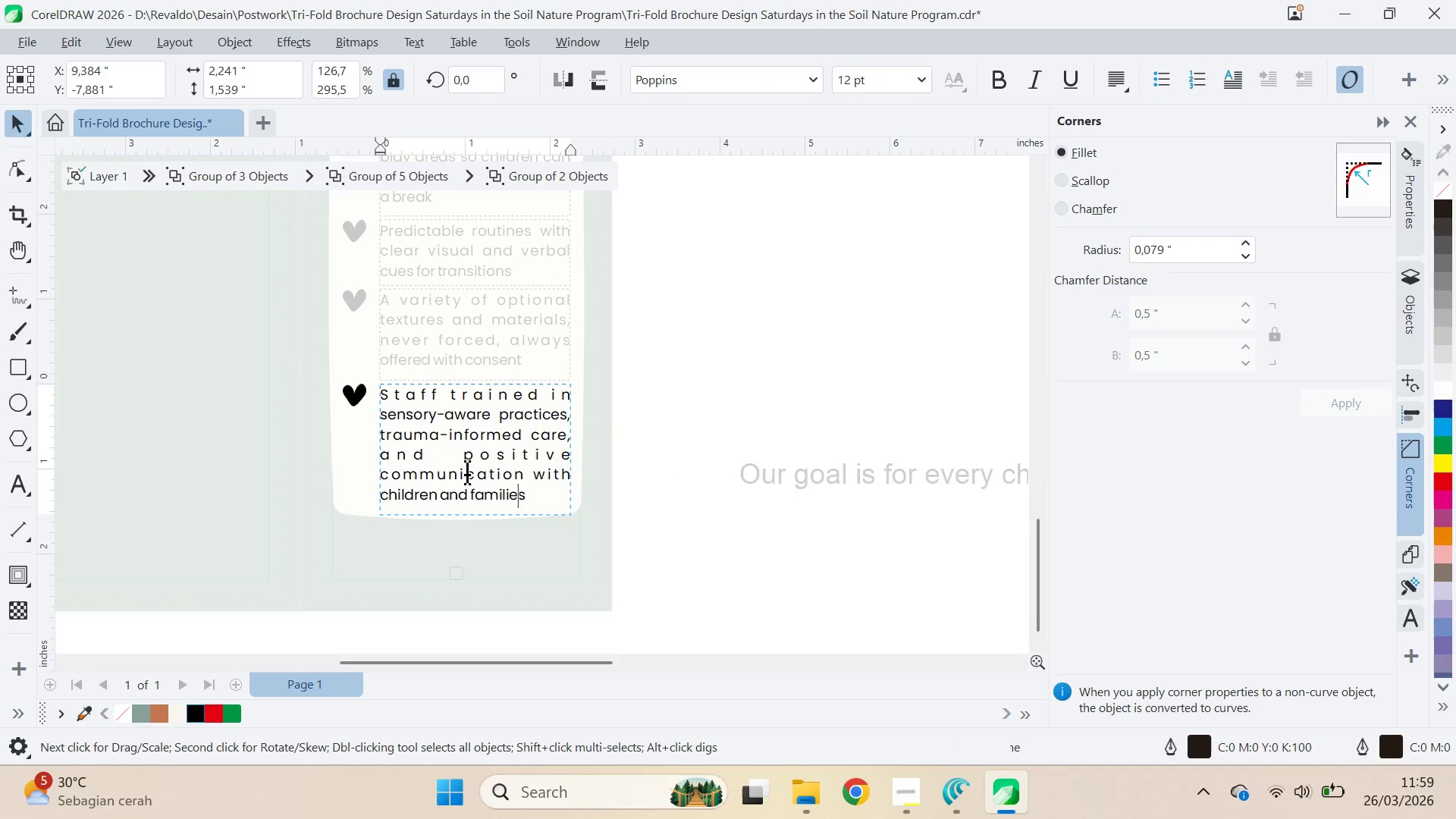 
scroll: coordinate [467, 475], scroll_direction: up, amount: 2.0
 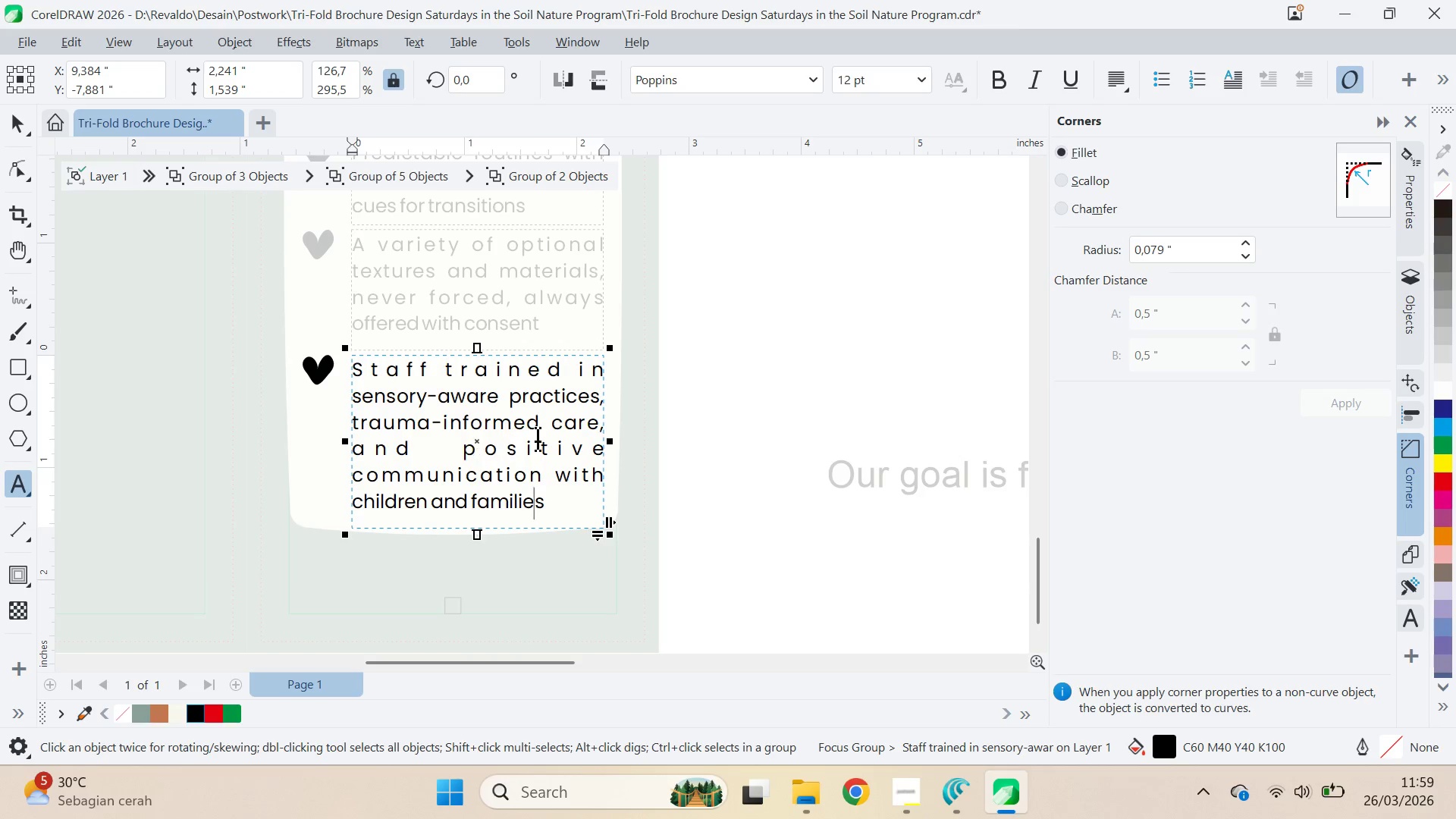 
left_click_drag(start_coordinate=[462, 447], to_coordinate=[596, 423])
 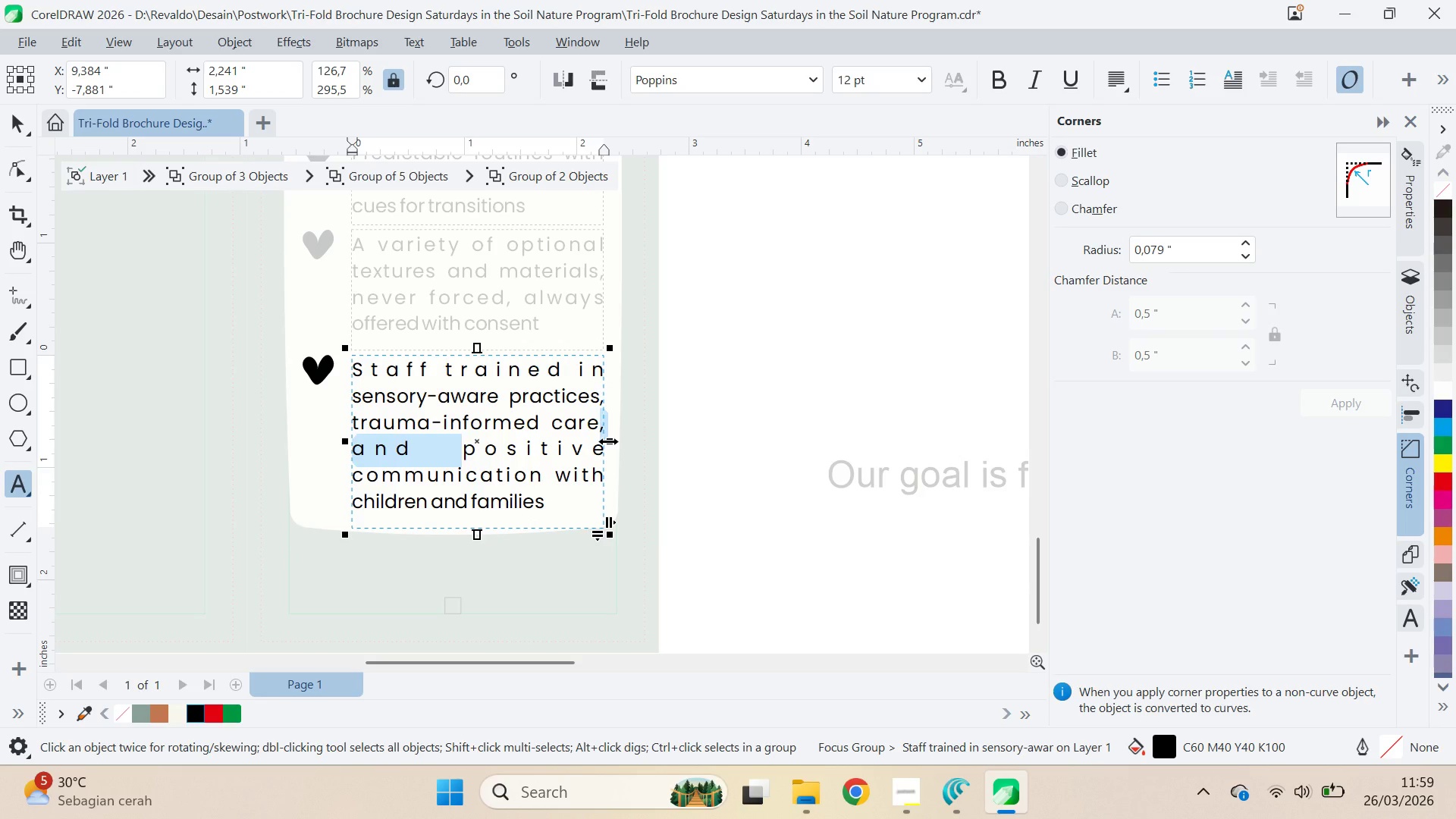 
key(Backspace)
 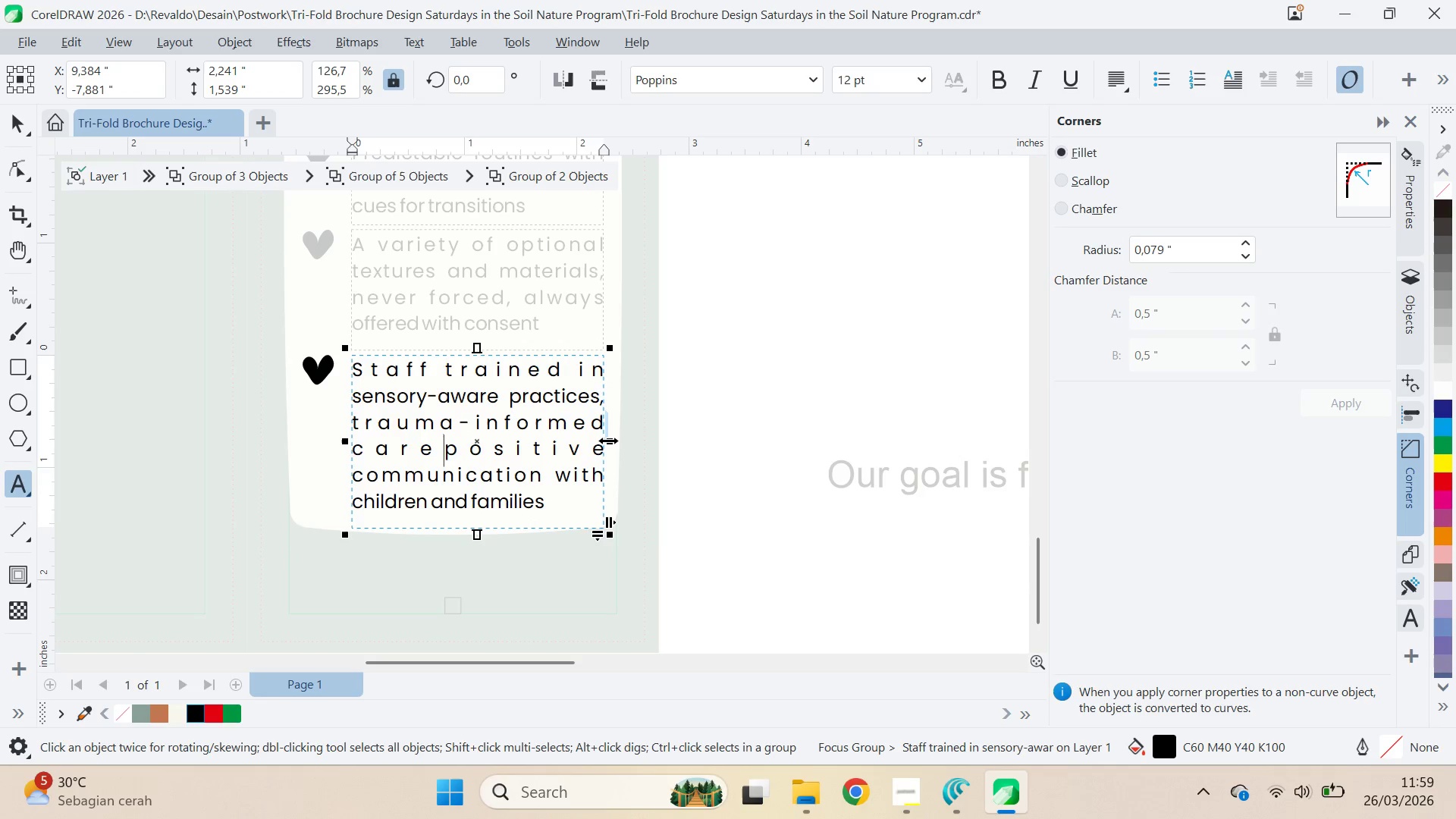 
key(Comma)
 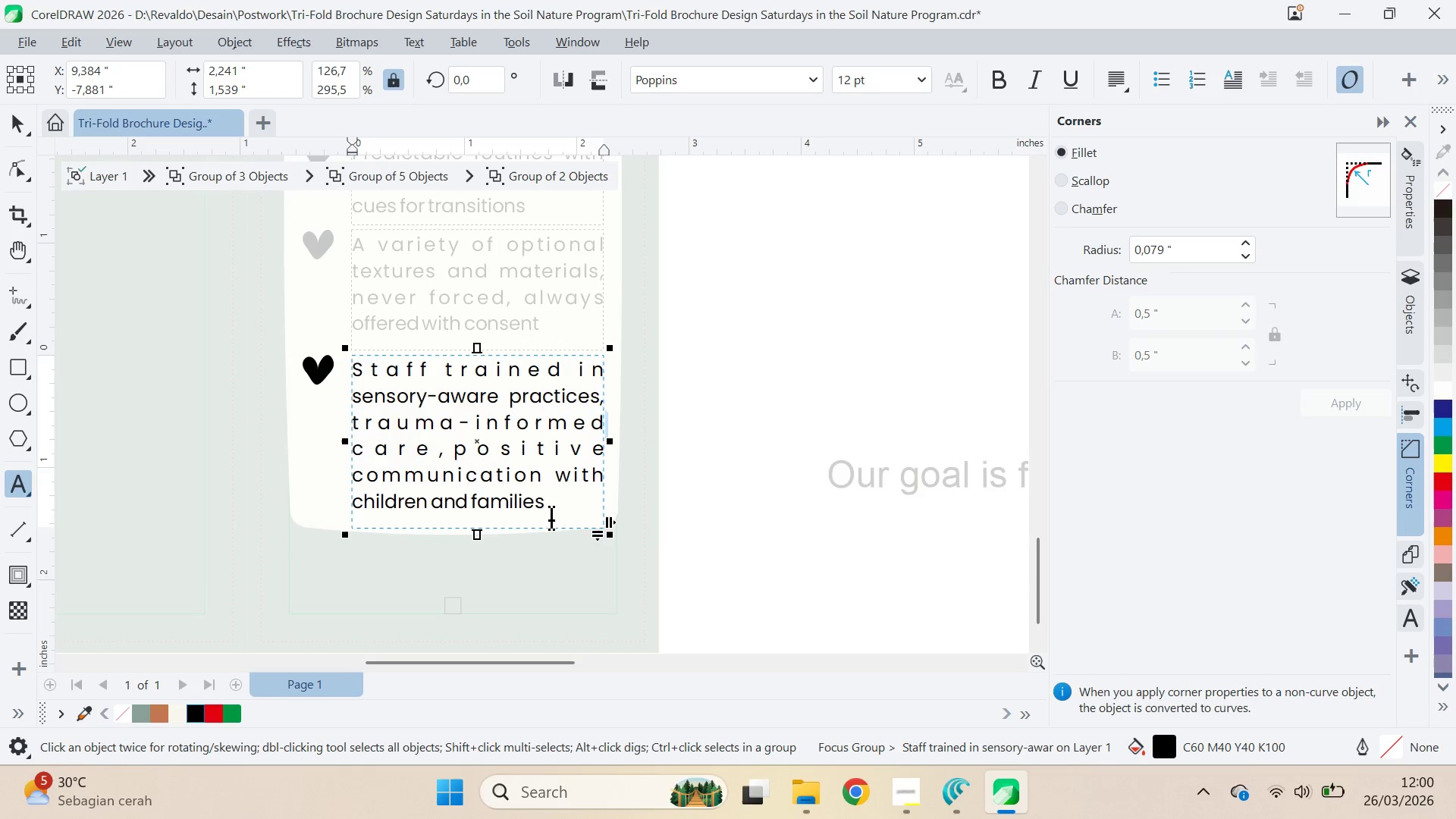 
wait(5.2)
 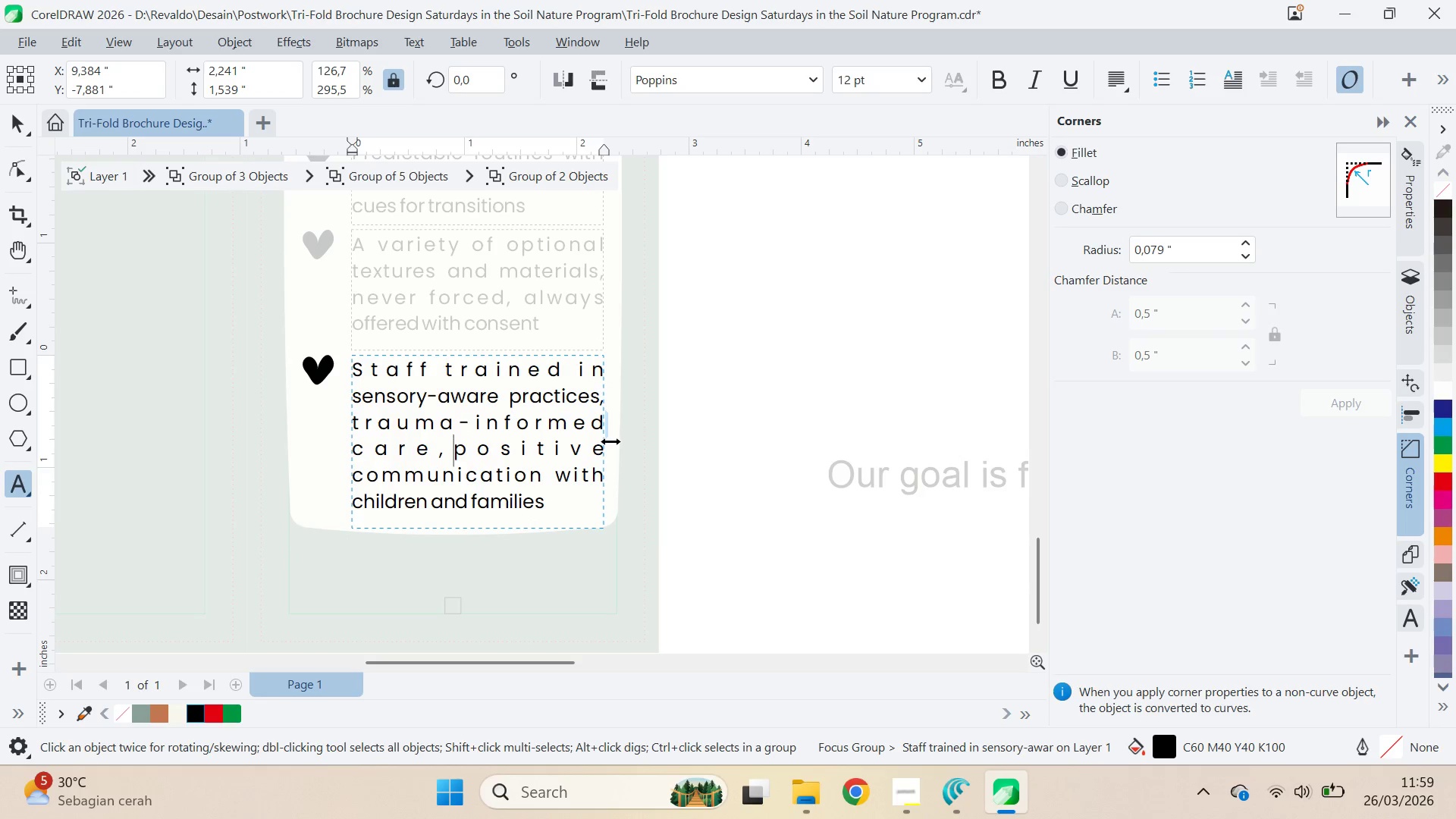 
key(Control+Z)
 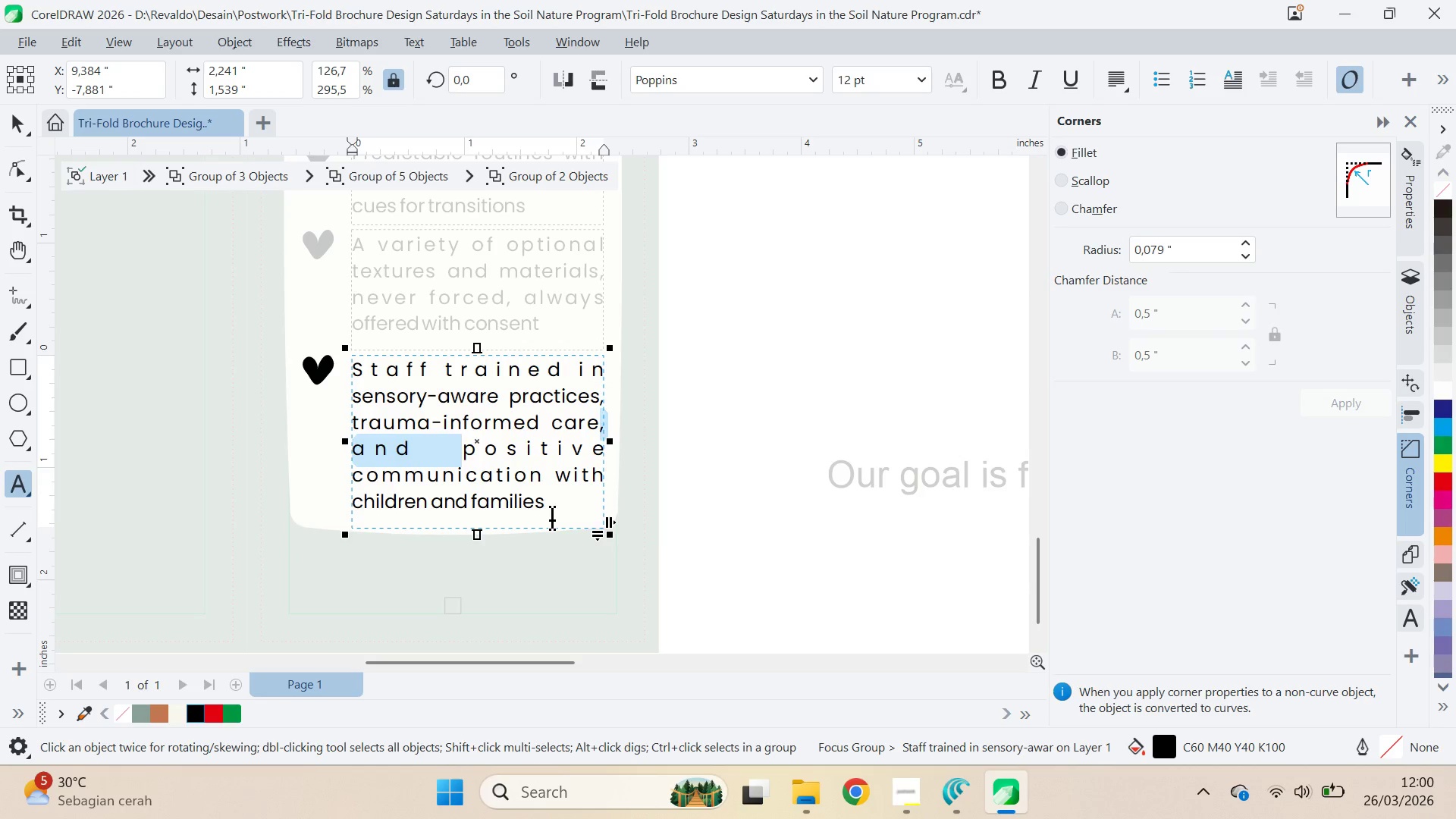 
key(Control+Z)
 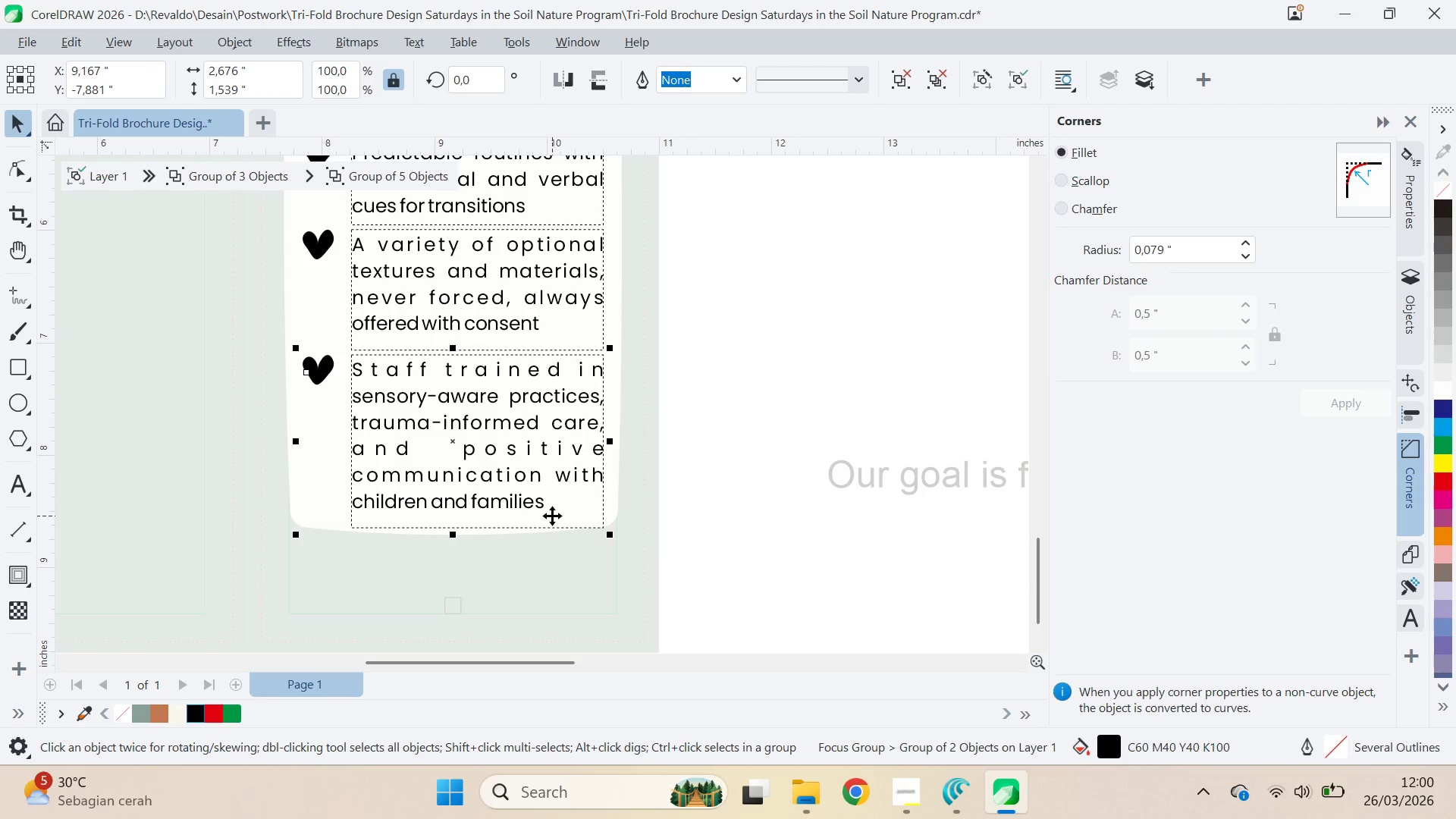 
key(Control+Shift+Z)
 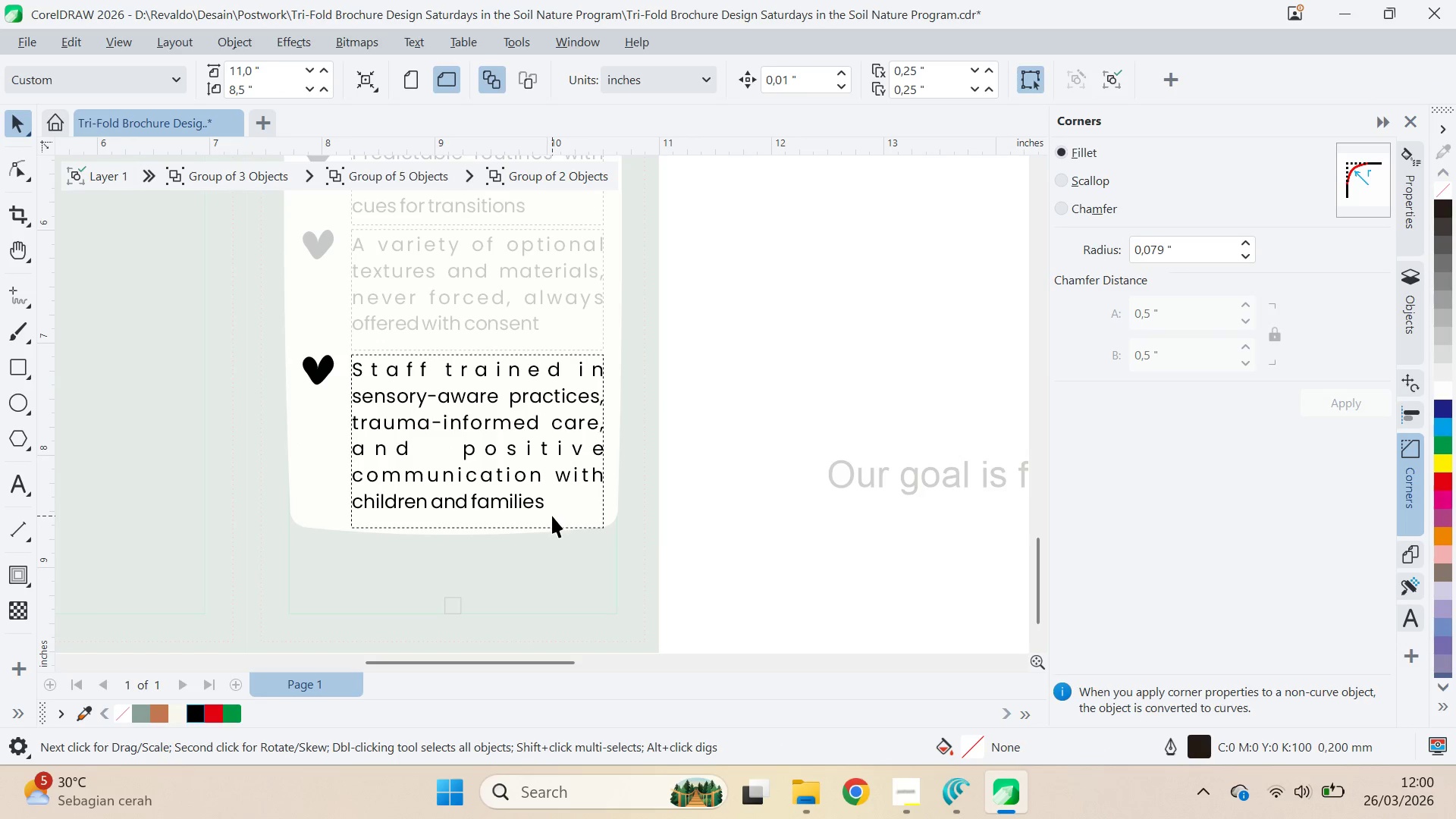 
key(Control+Z)
 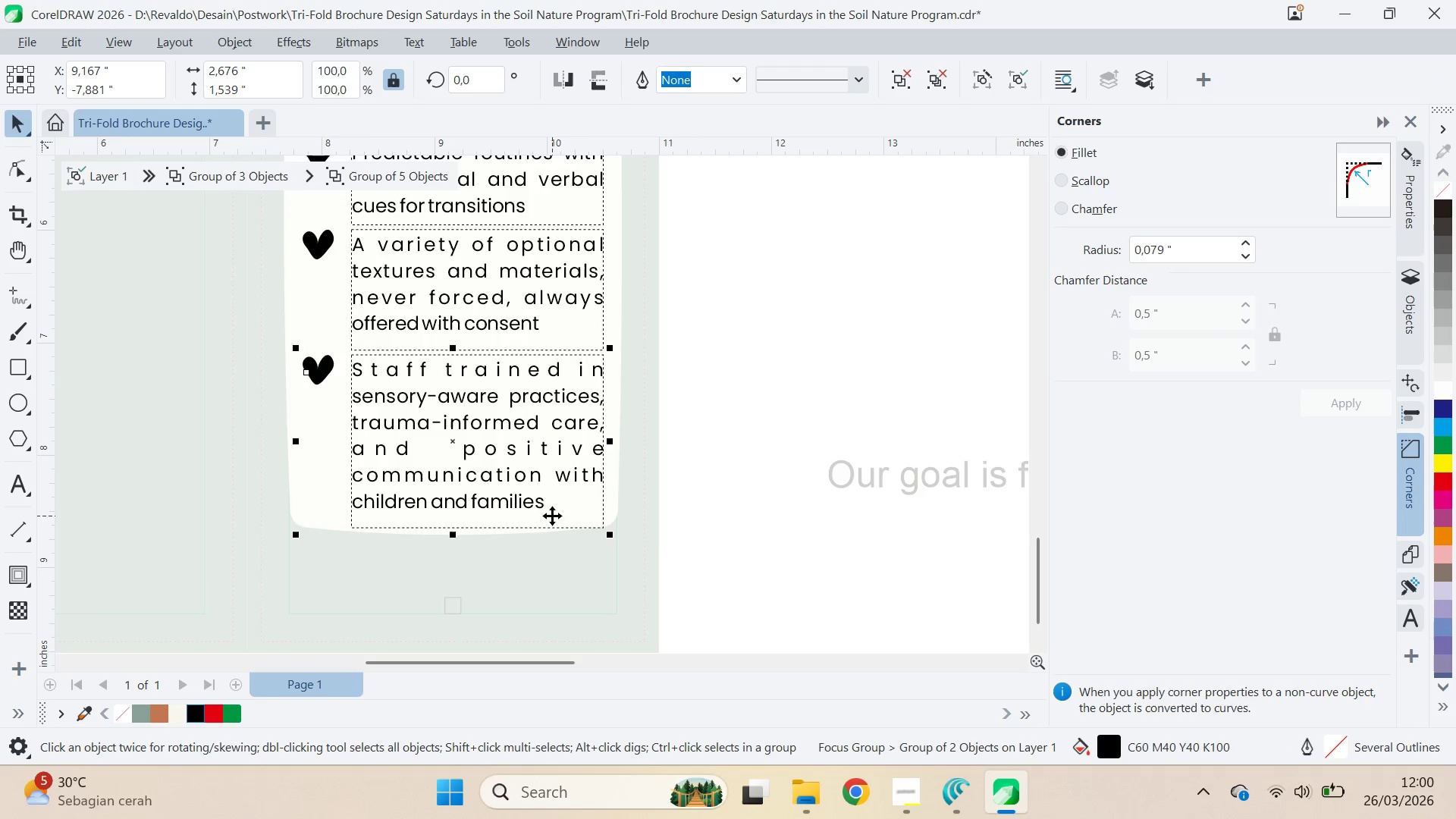 
key(Control+Z)
 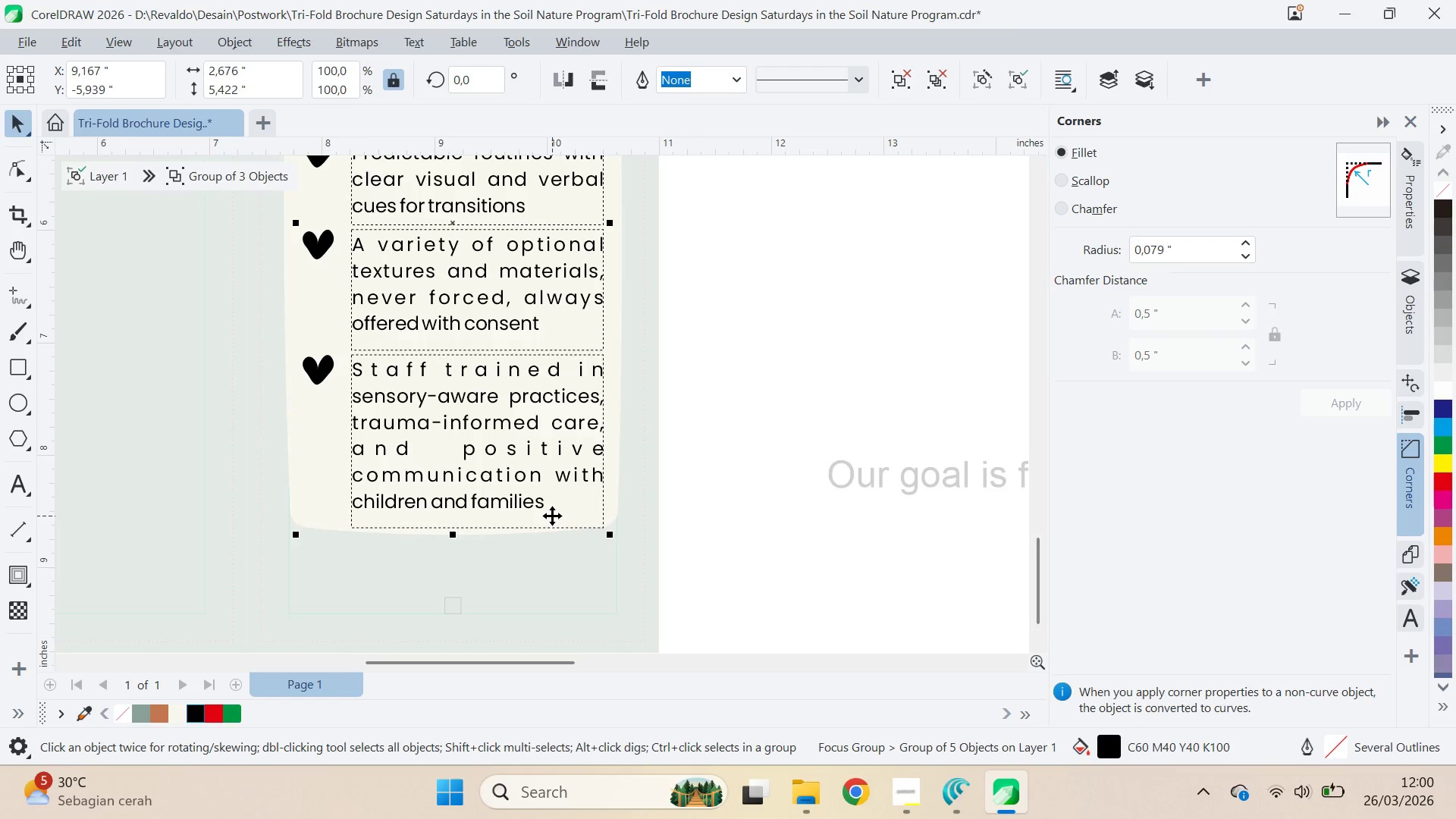 
key(Control+Z)
 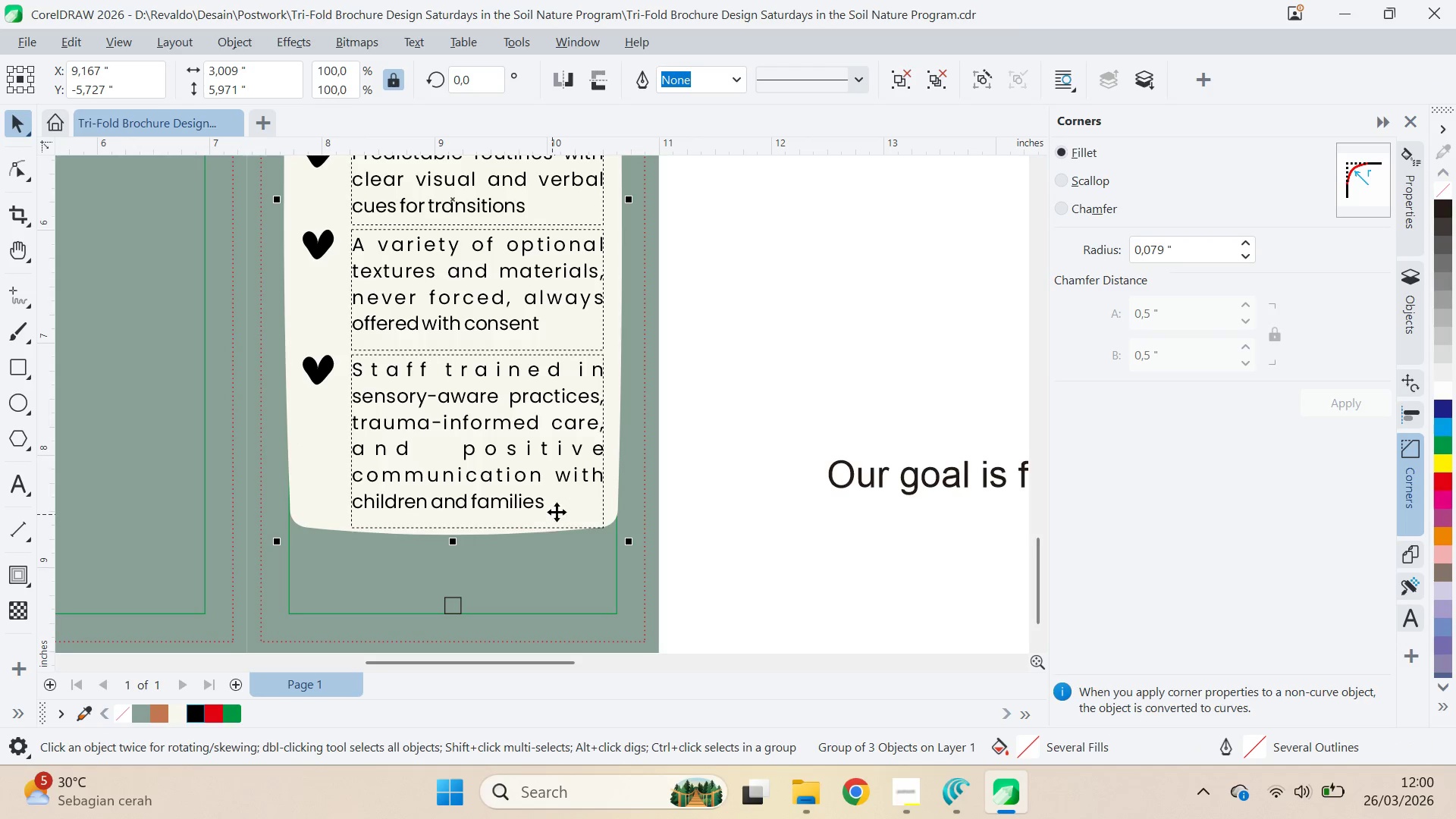 
key(V)
 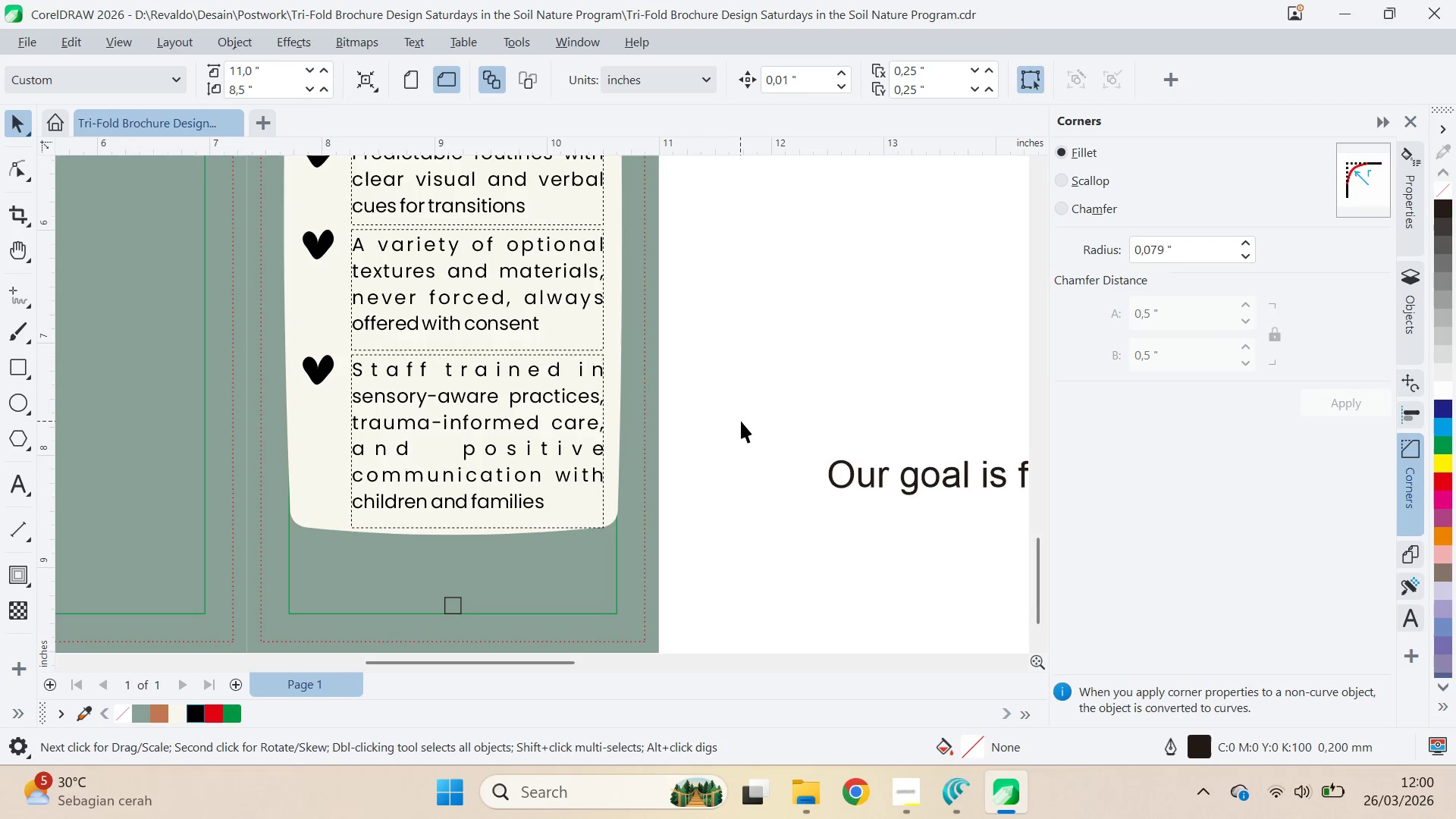 
key(Q)
 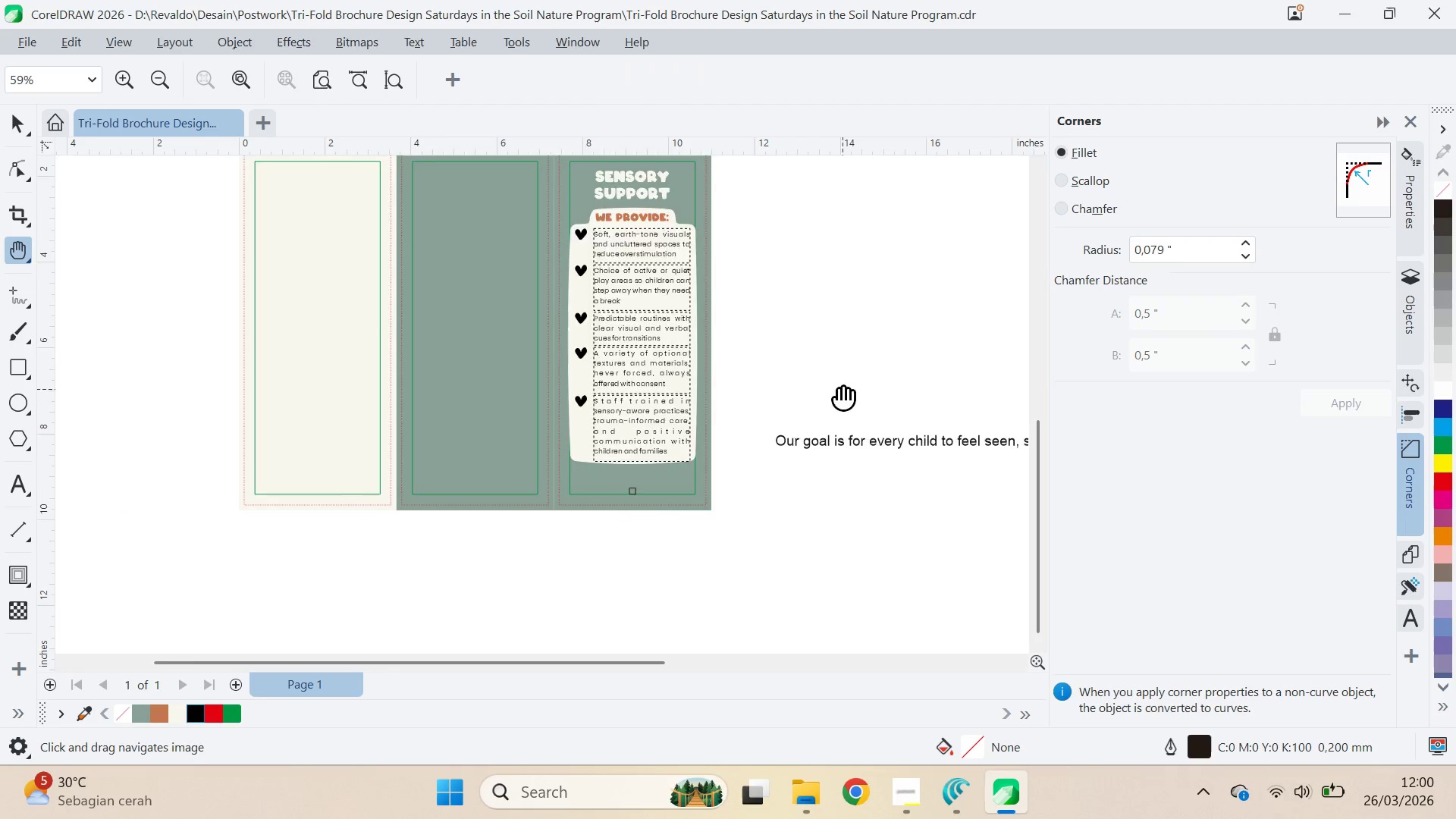 
left_click_drag(start_coordinate=[843, 389], to_coordinate=[463, 388])
 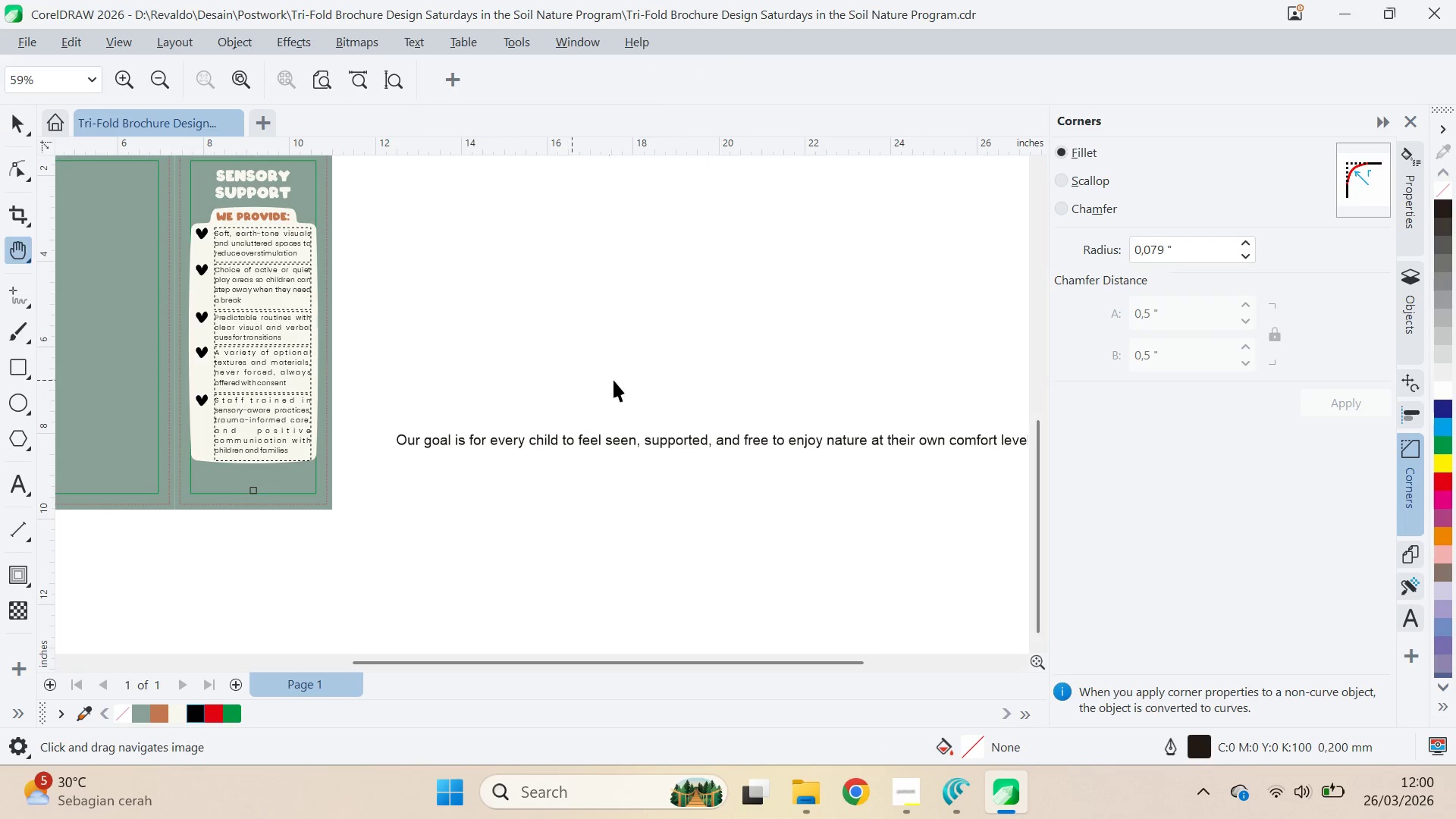 
scroll: coordinate [744, 420], scroll_direction: down, amount: 7.0
 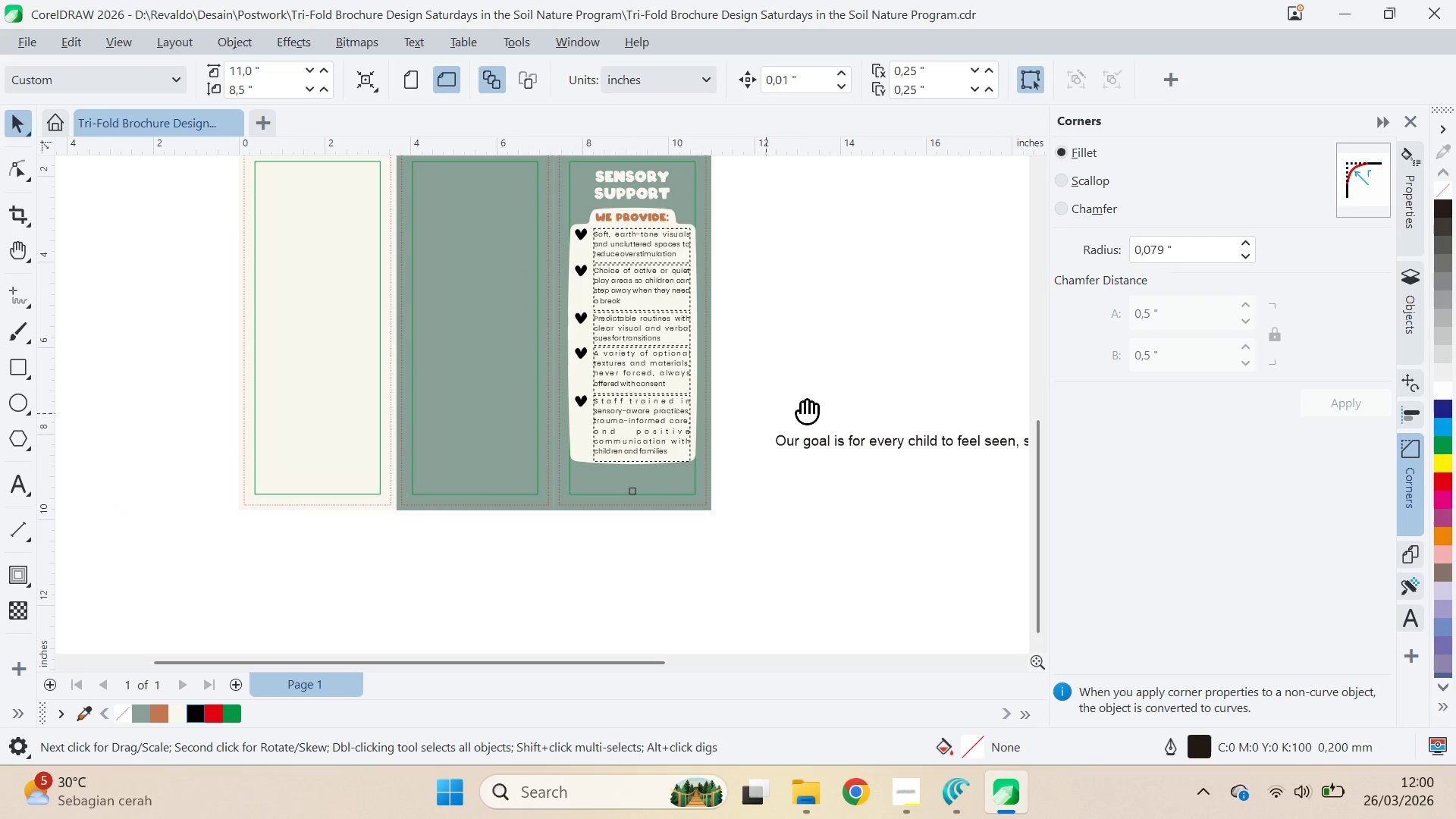 
type(vqv)
 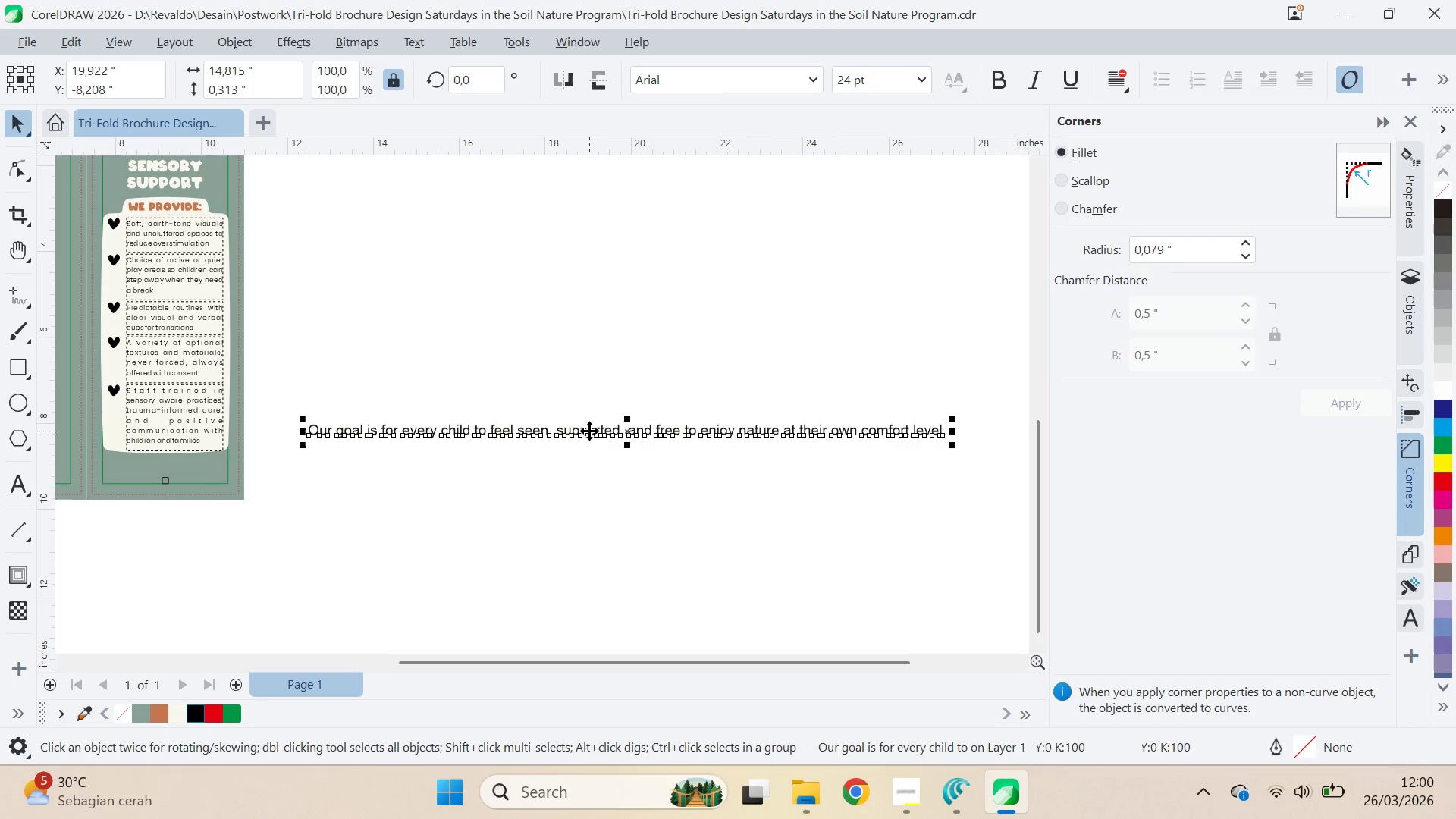 
left_click_drag(start_coordinate=[624, 375], to_coordinate=[639, 411])
 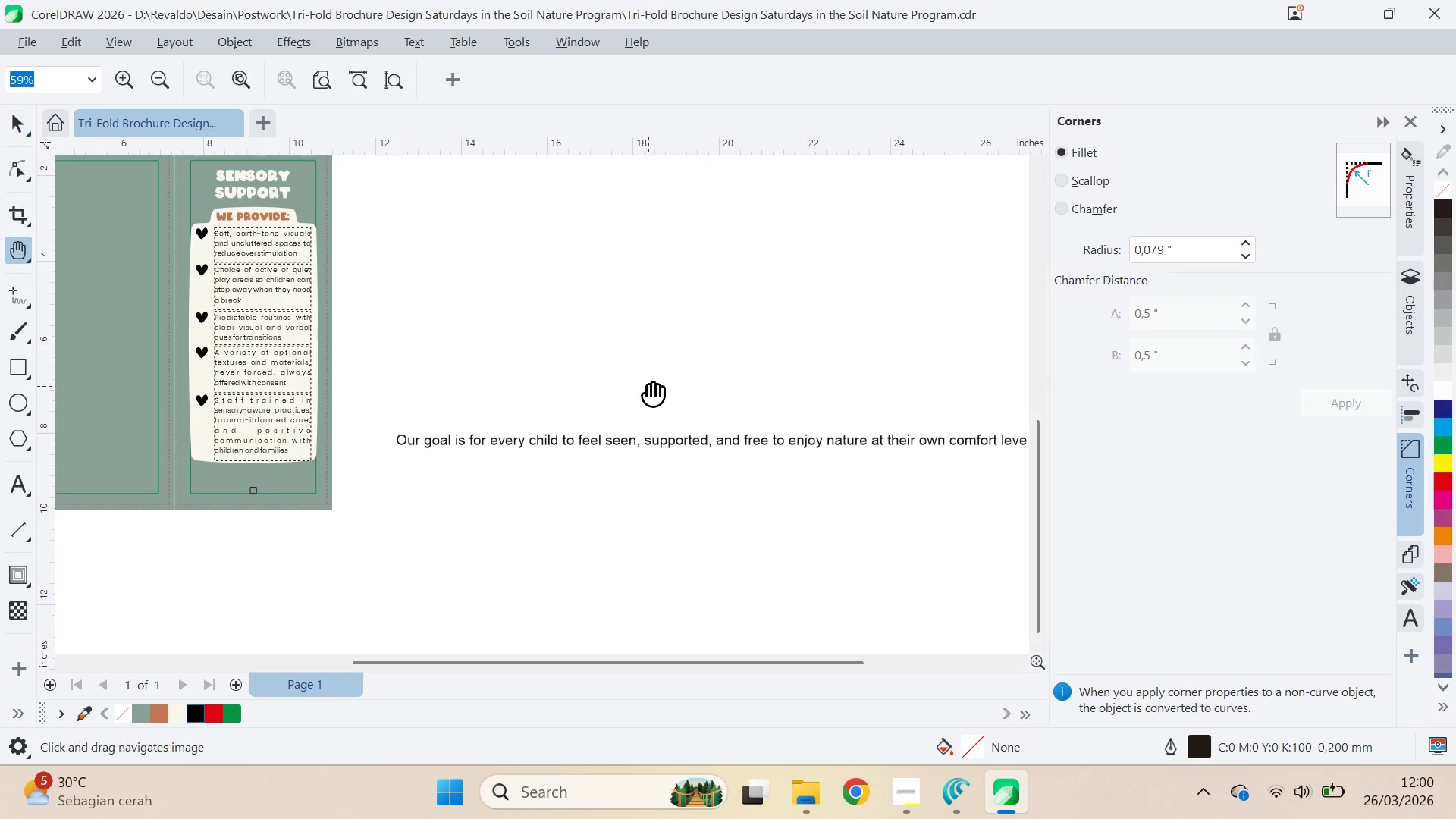 
left_click_drag(start_coordinate=[648, 386], to_coordinate=[560, 376])
 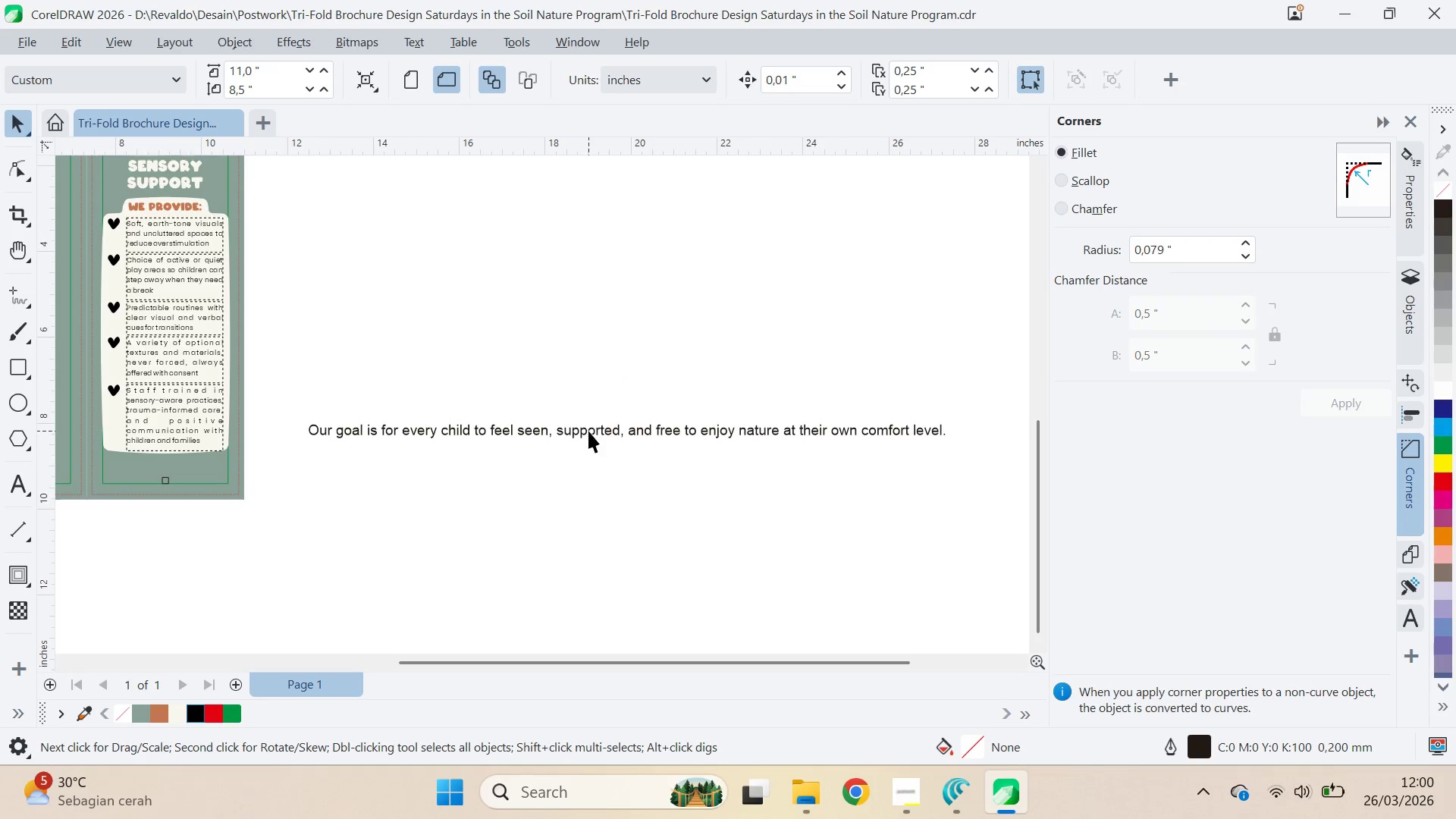 
left_click([589, 431])
 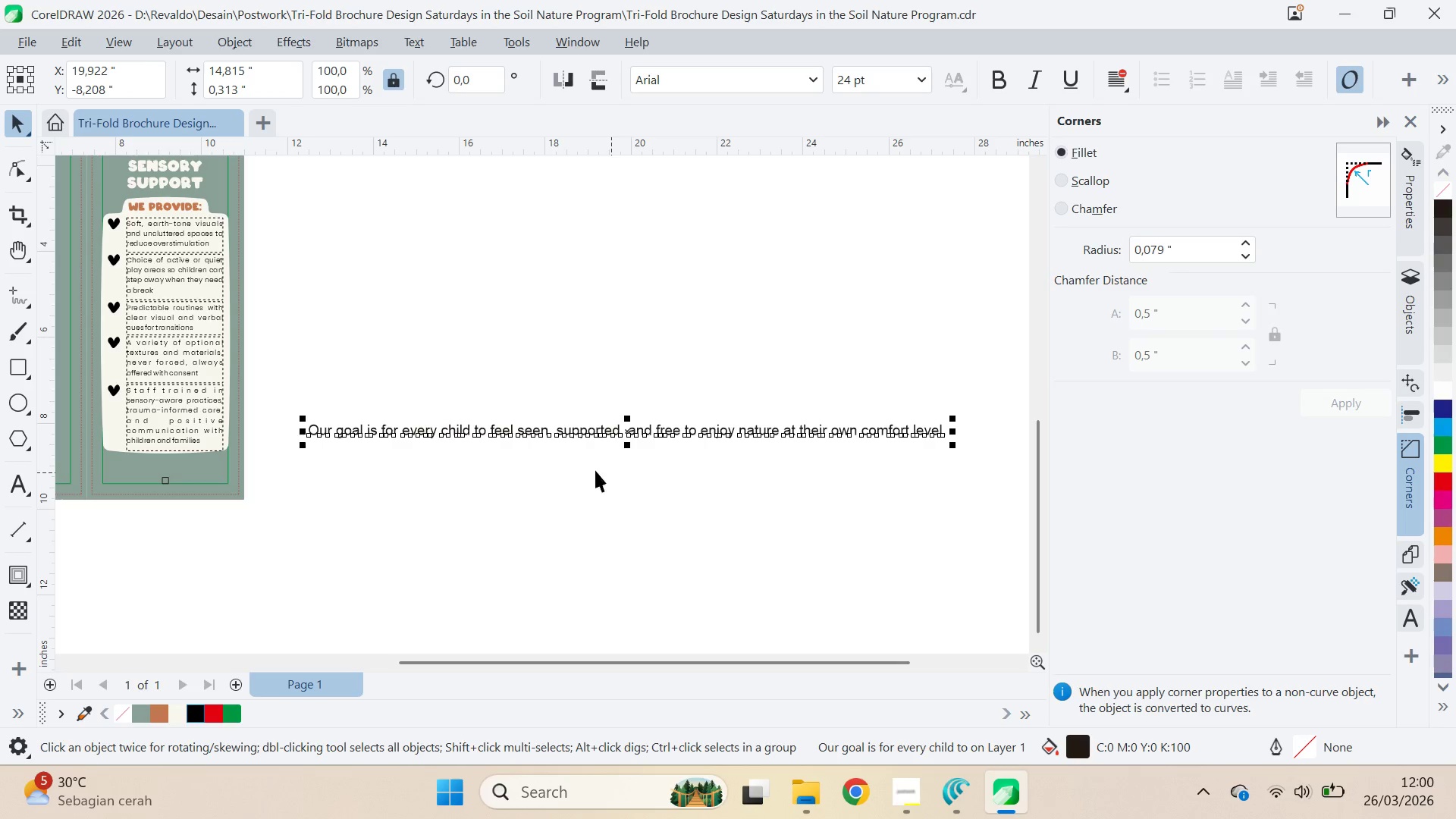 
wait(5.09)
 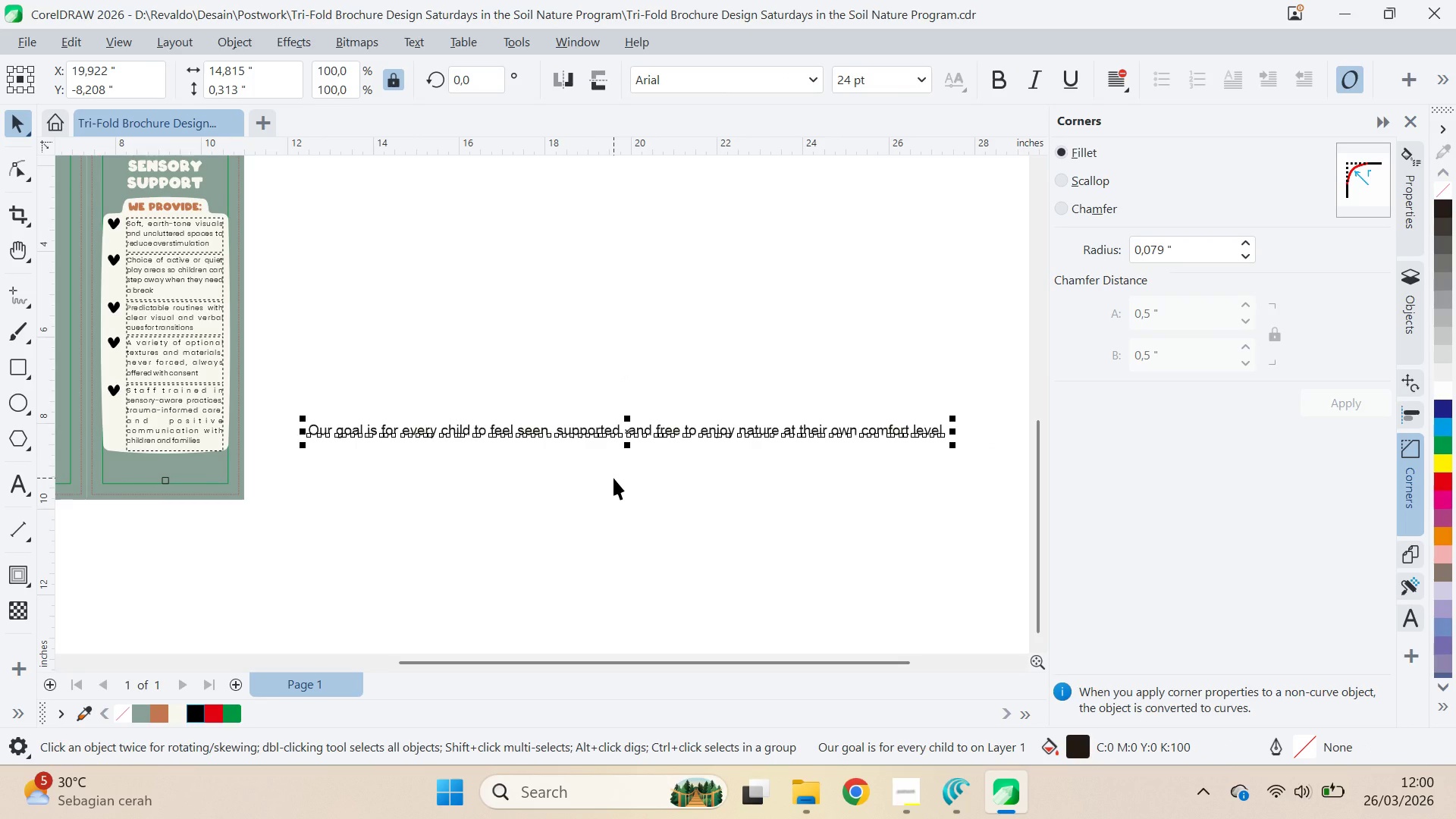 
left_click([231, 412])
 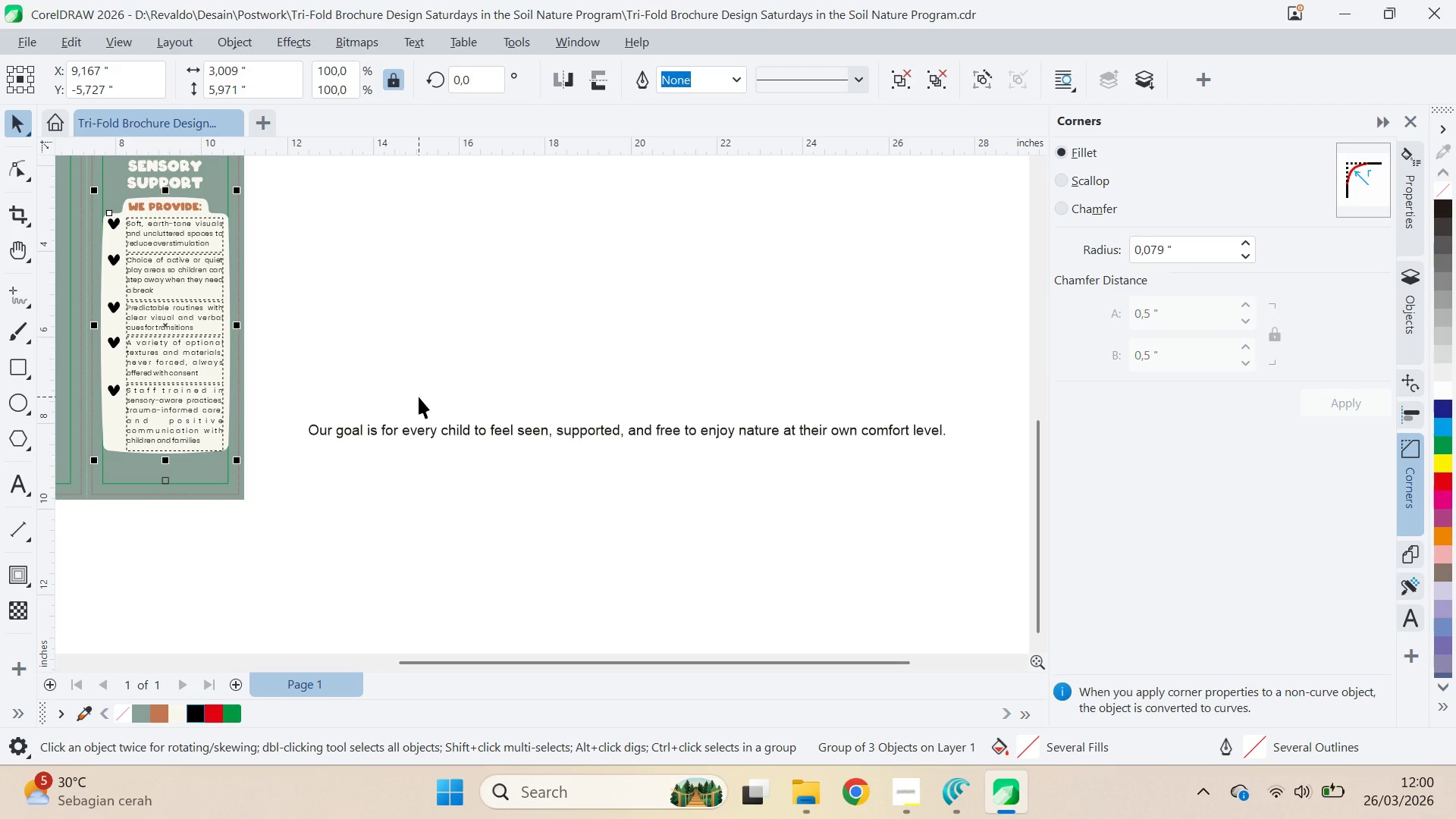 
wait(7.64)
 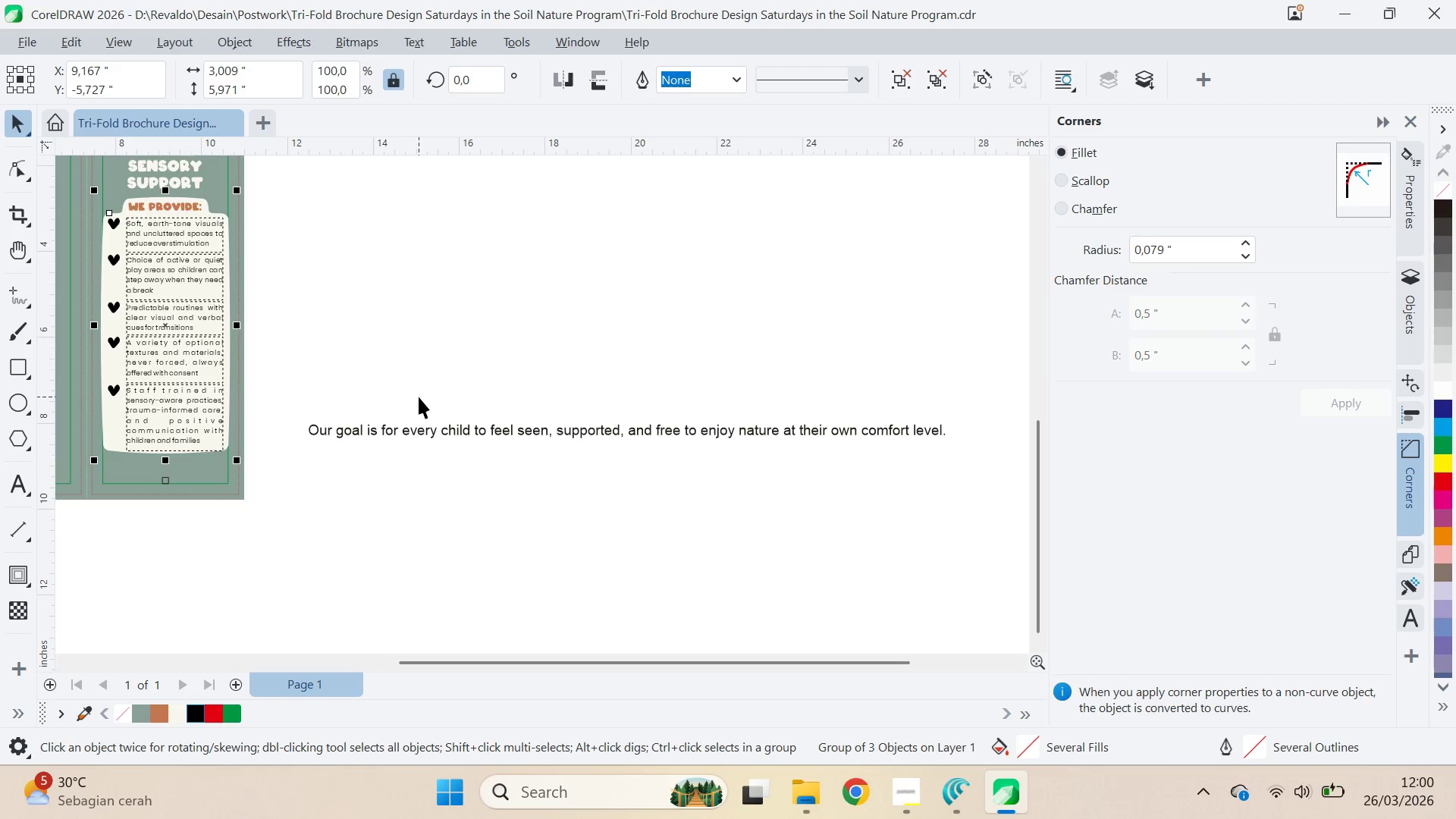 
left_click([438, 435])
 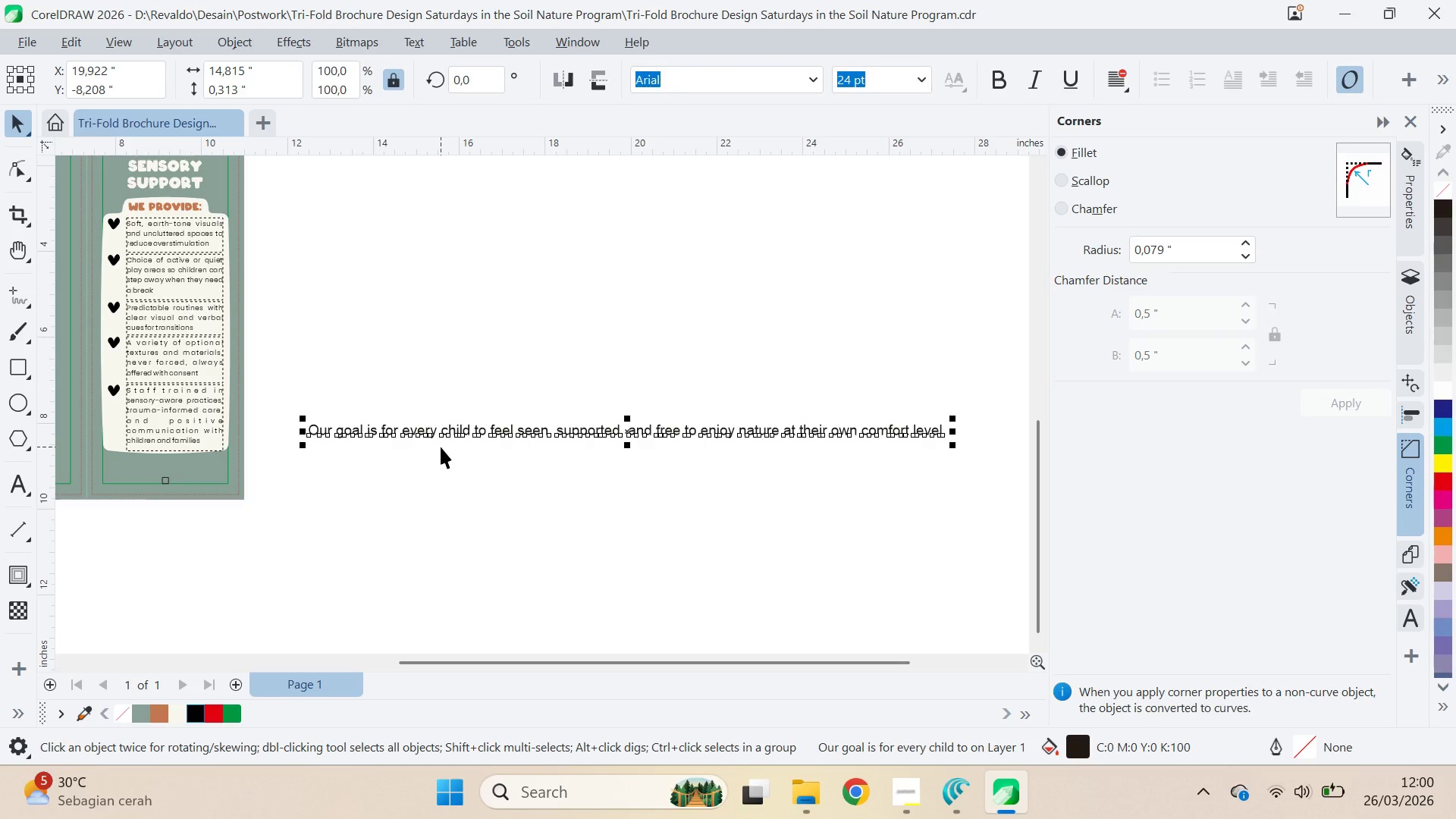 
key(Delete)
 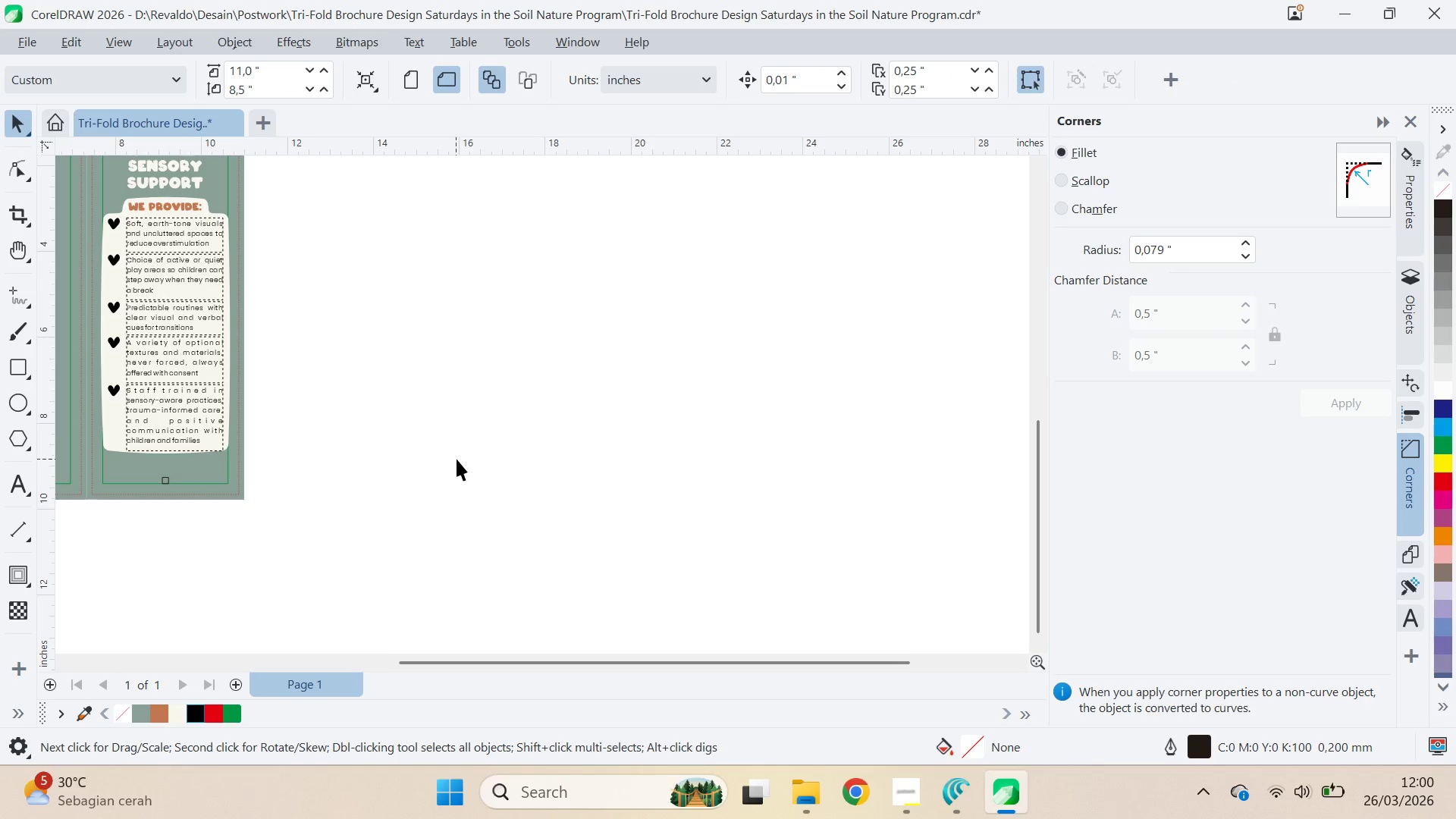 
key(Q)
 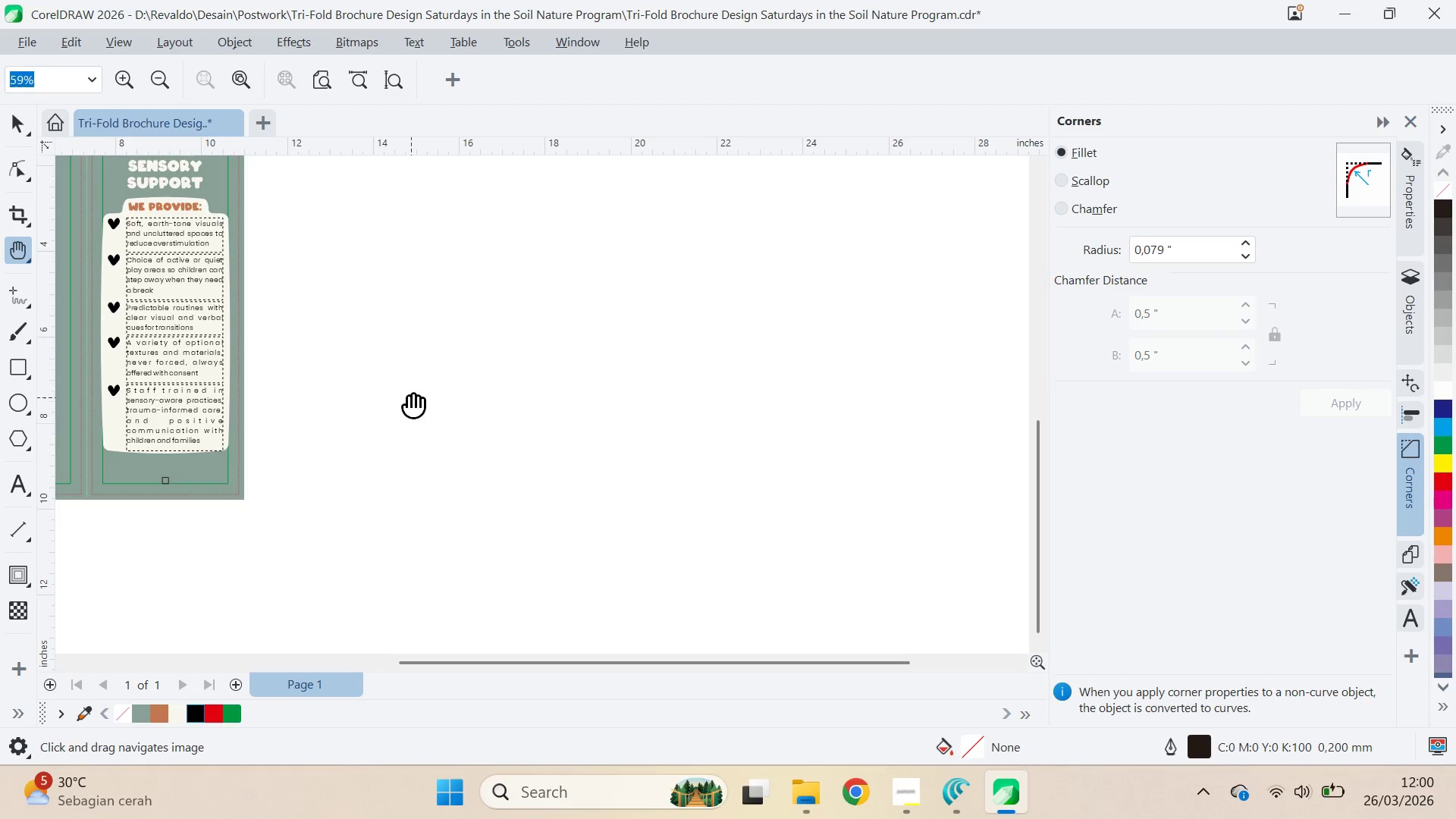 
left_click_drag(start_coordinate=[404, 397], to_coordinate=[715, 422])
 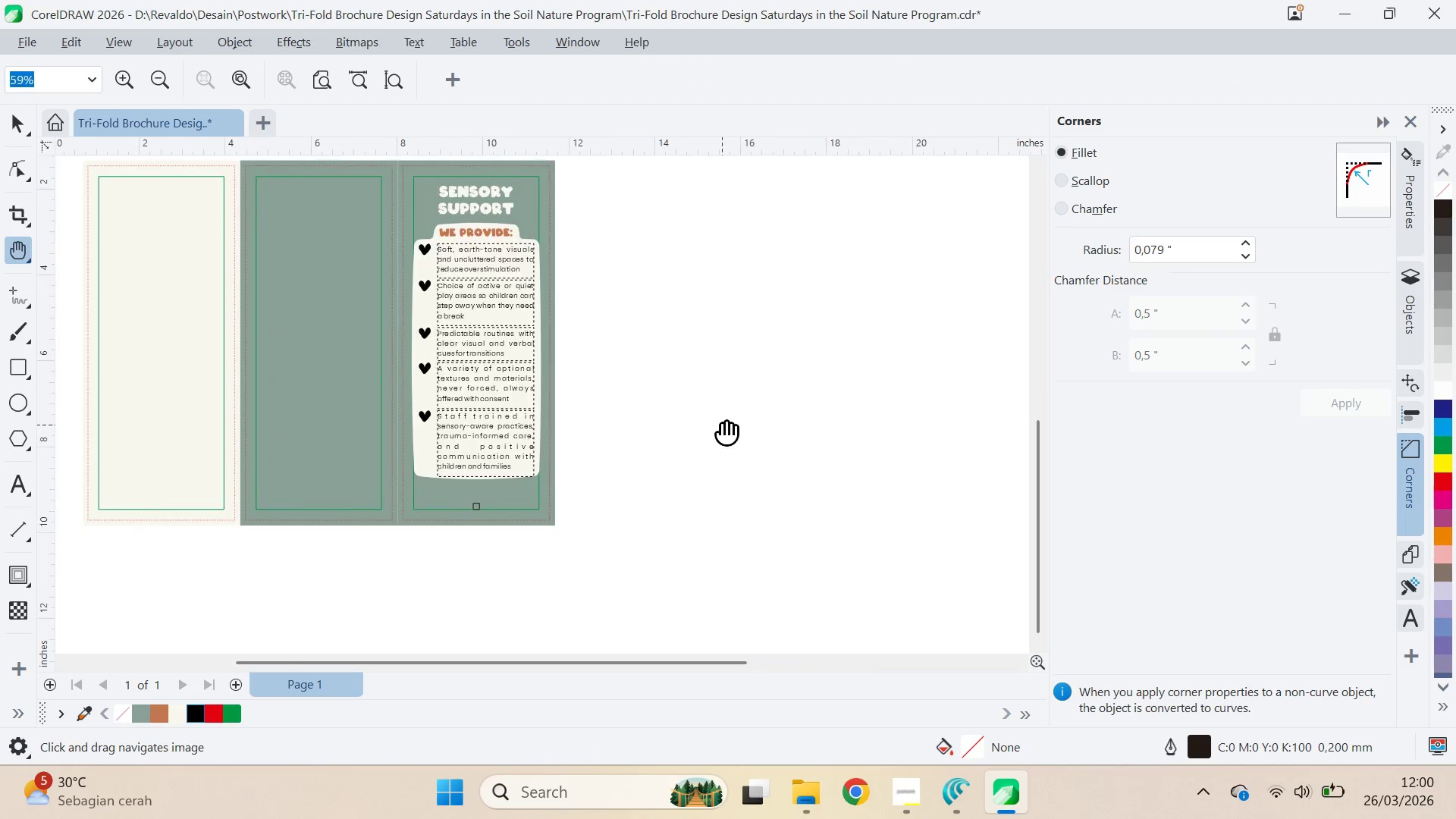 
double_click([722, 425])
 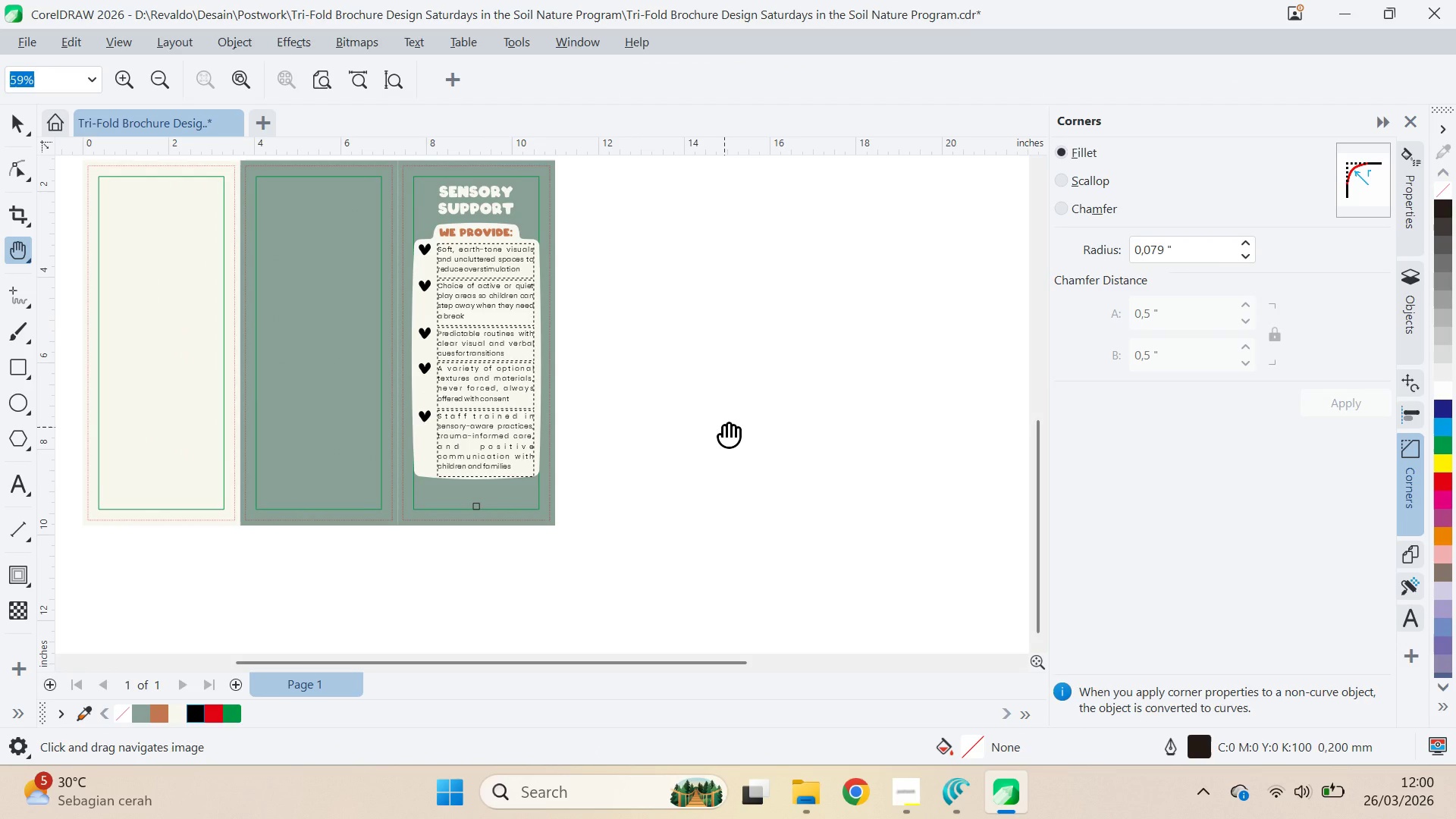 
key(Control+Z)
 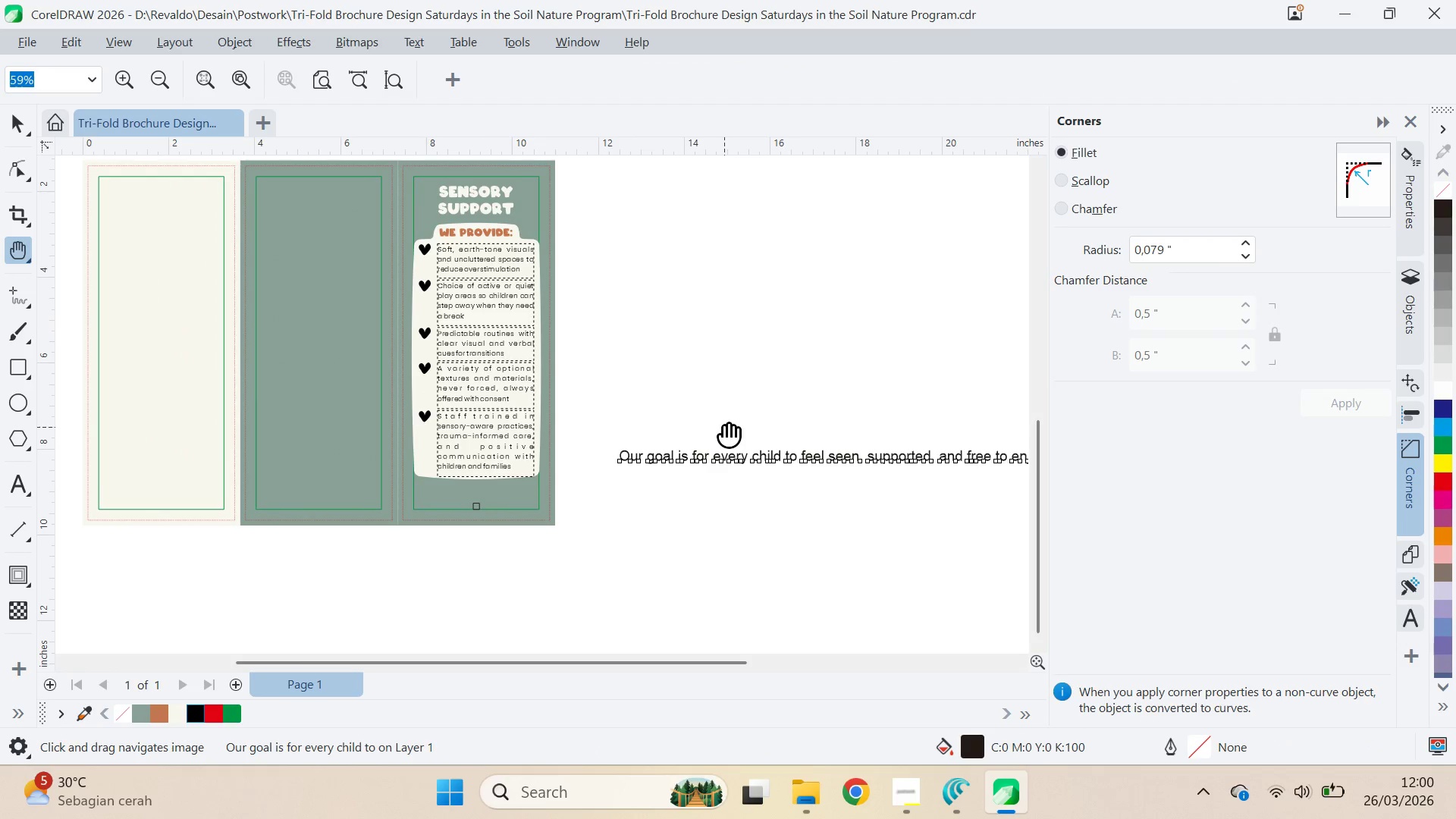 
key(Q)
 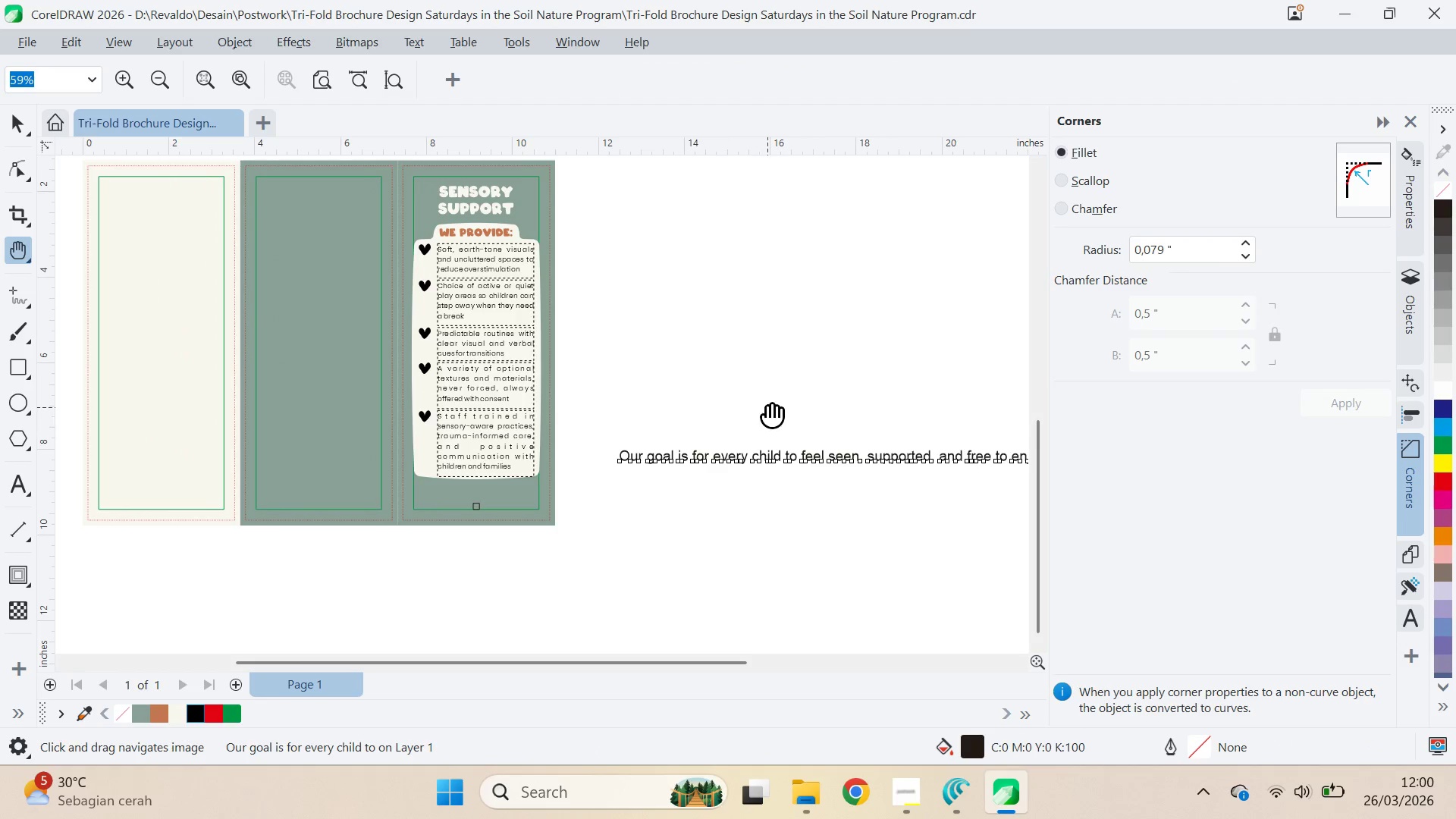 
left_click_drag(start_coordinate=[767, 407], to_coordinate=[576, 377])
 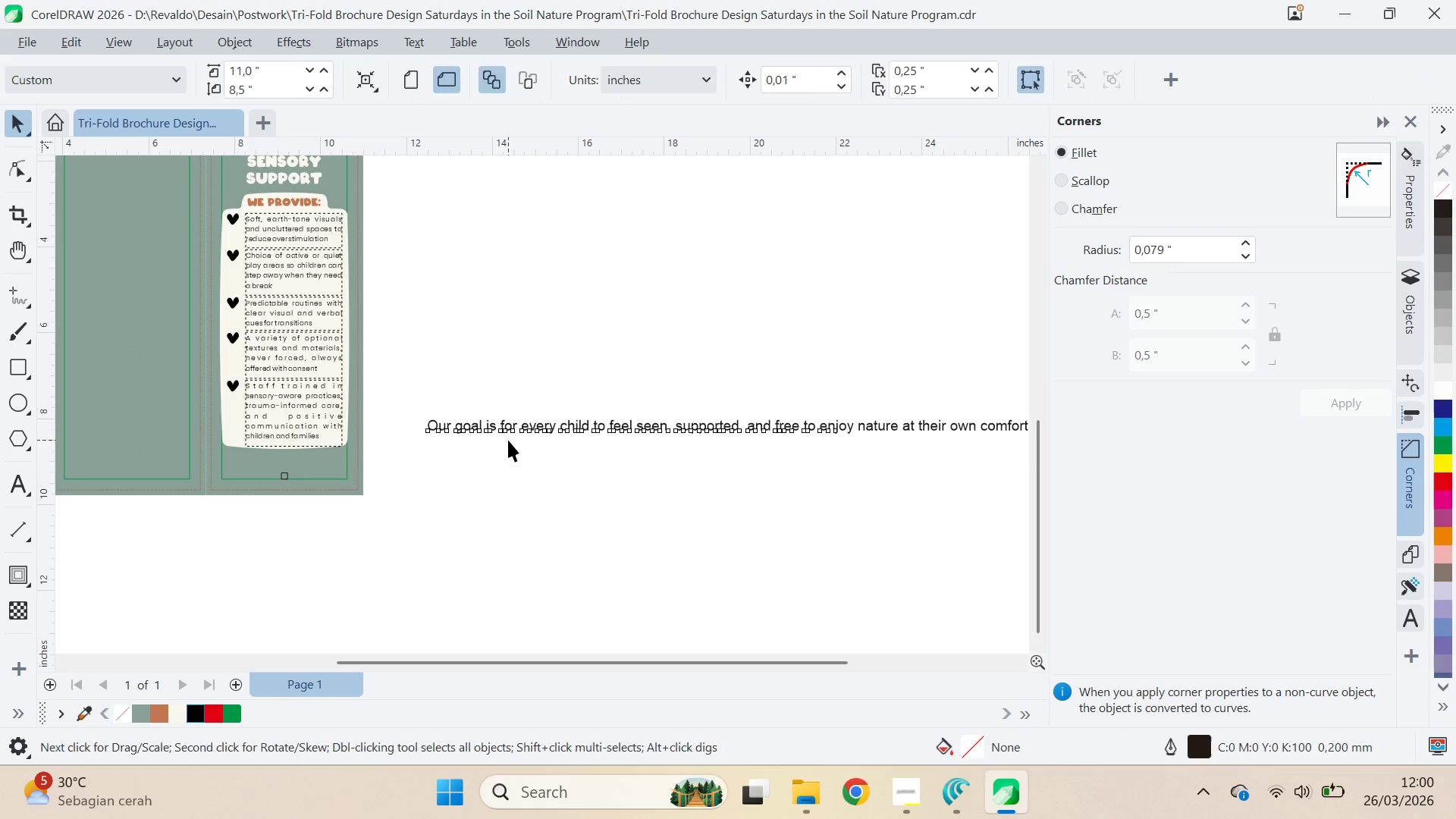 
key(V)
 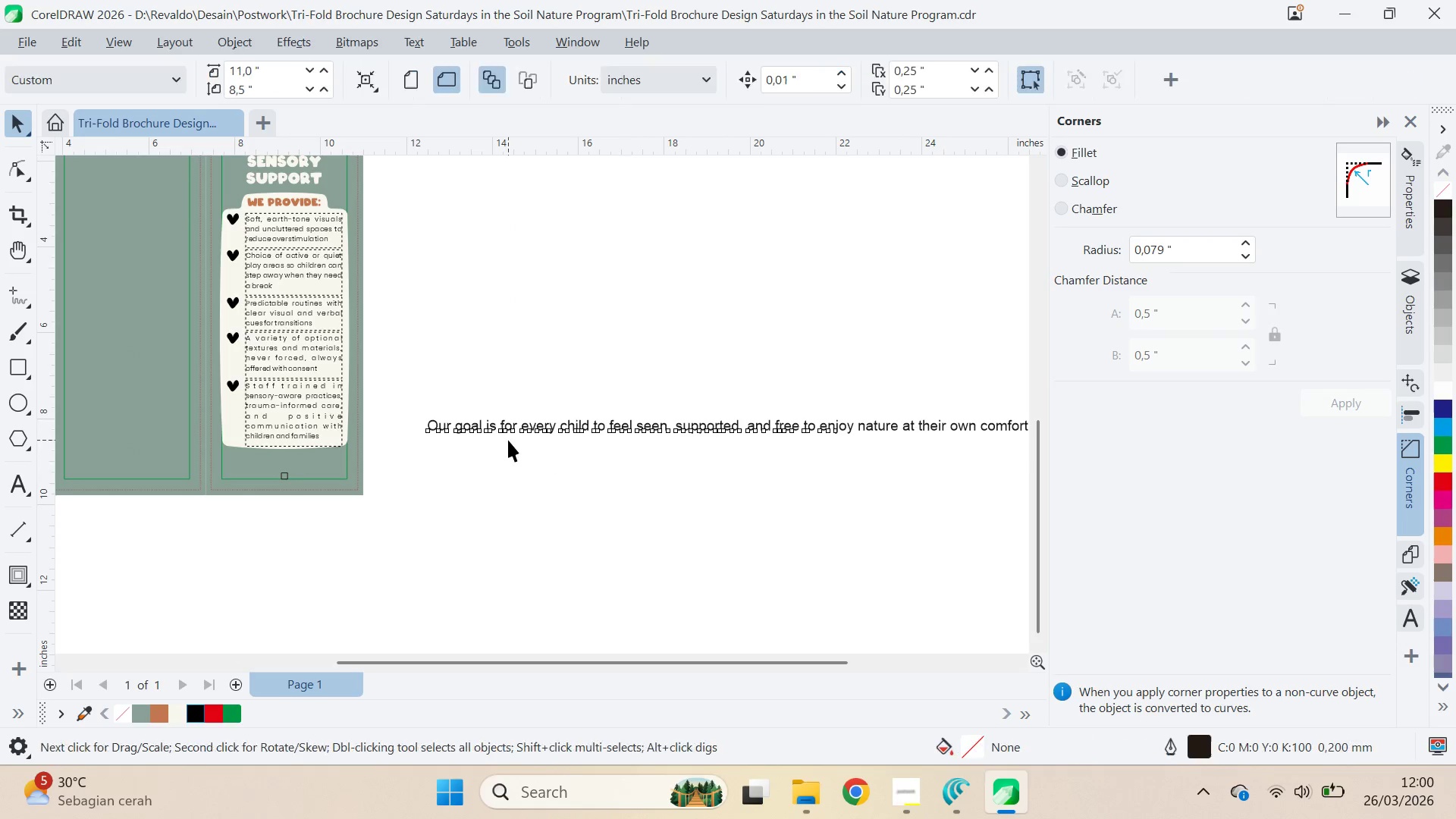 
triple_click([504, 431])
 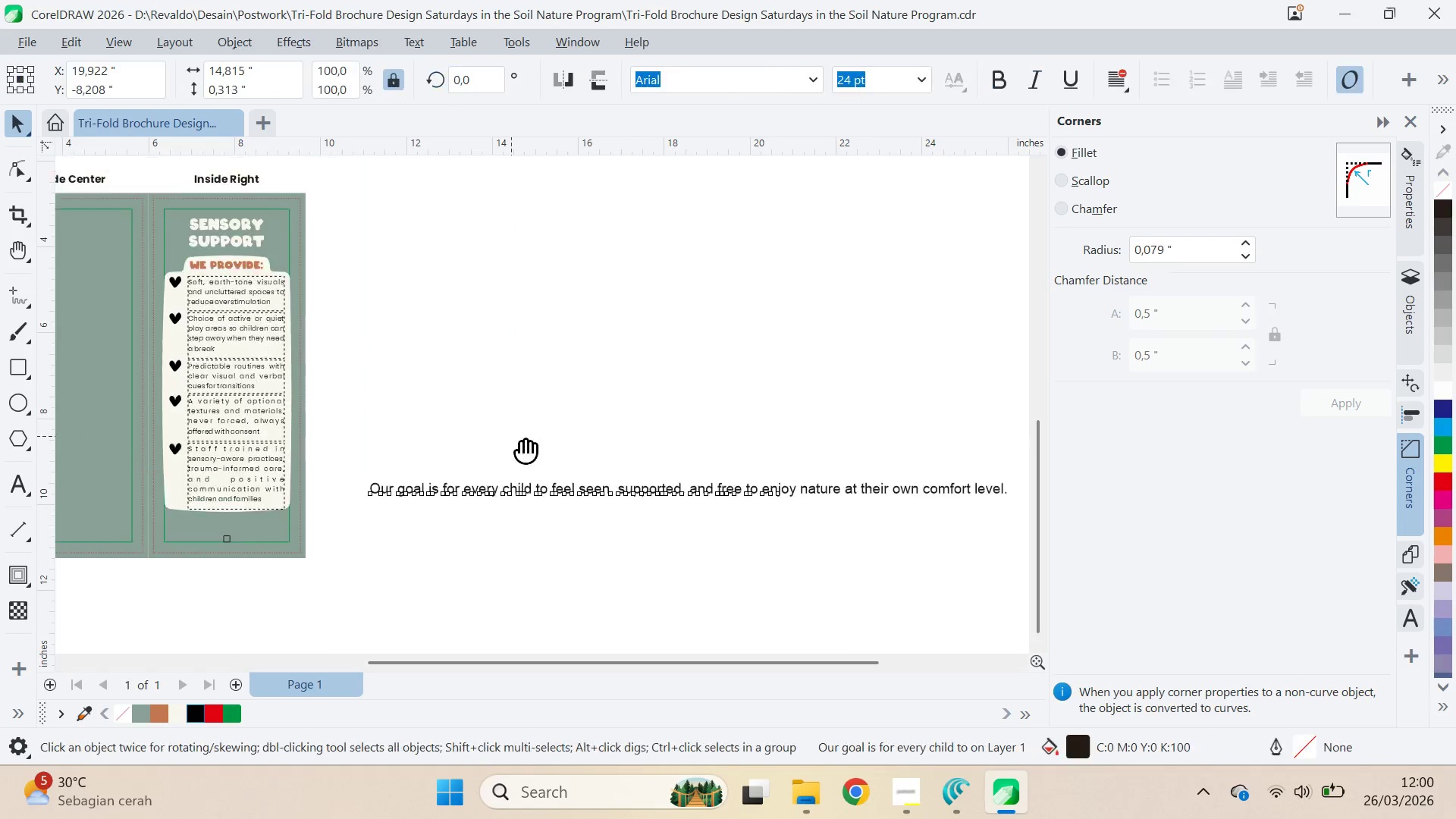 
type(qv)
key(Tab)
 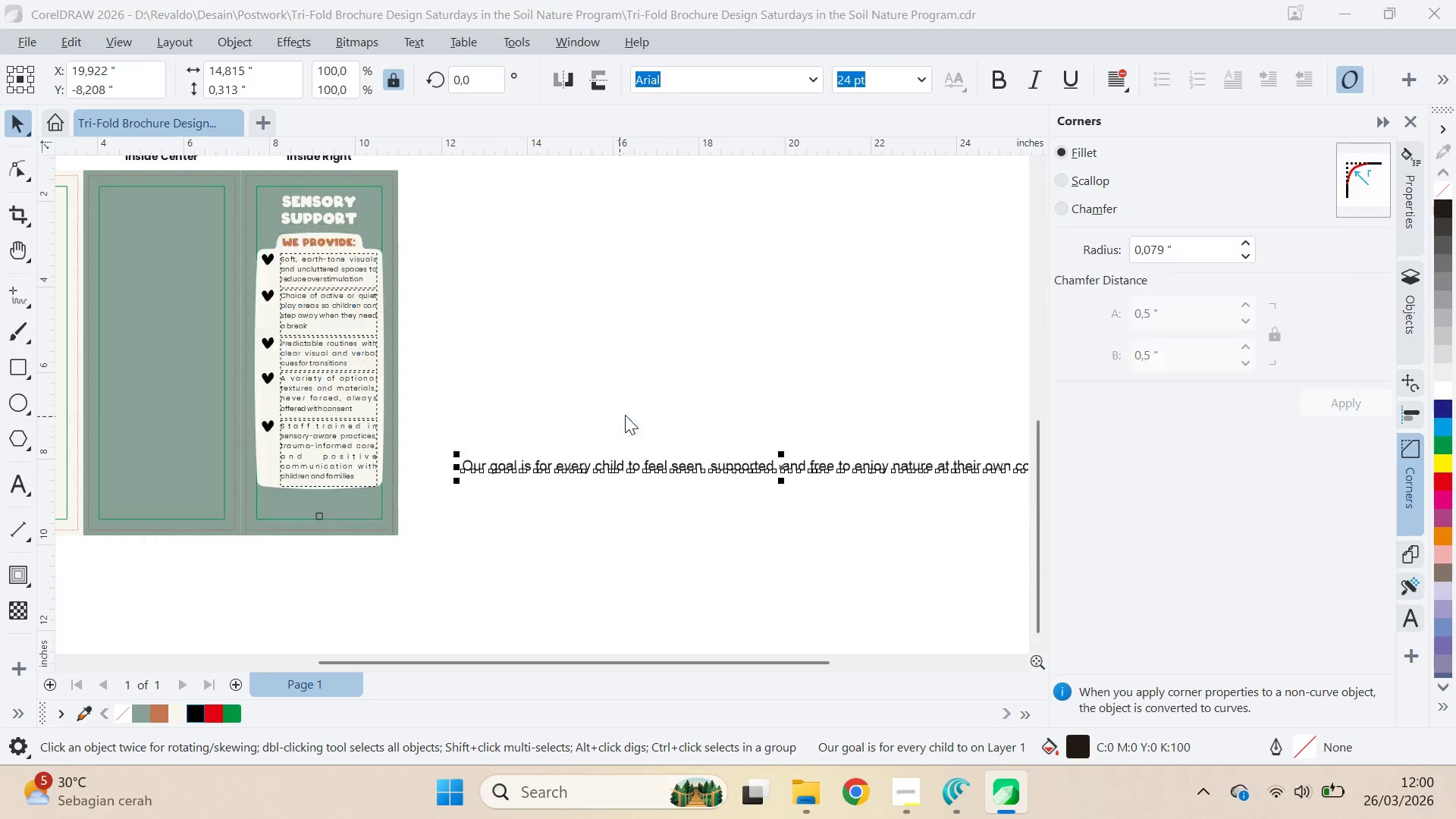 
left_click_drag(start_coordinate=[546, 479], to_coordinate=[610, 417])
 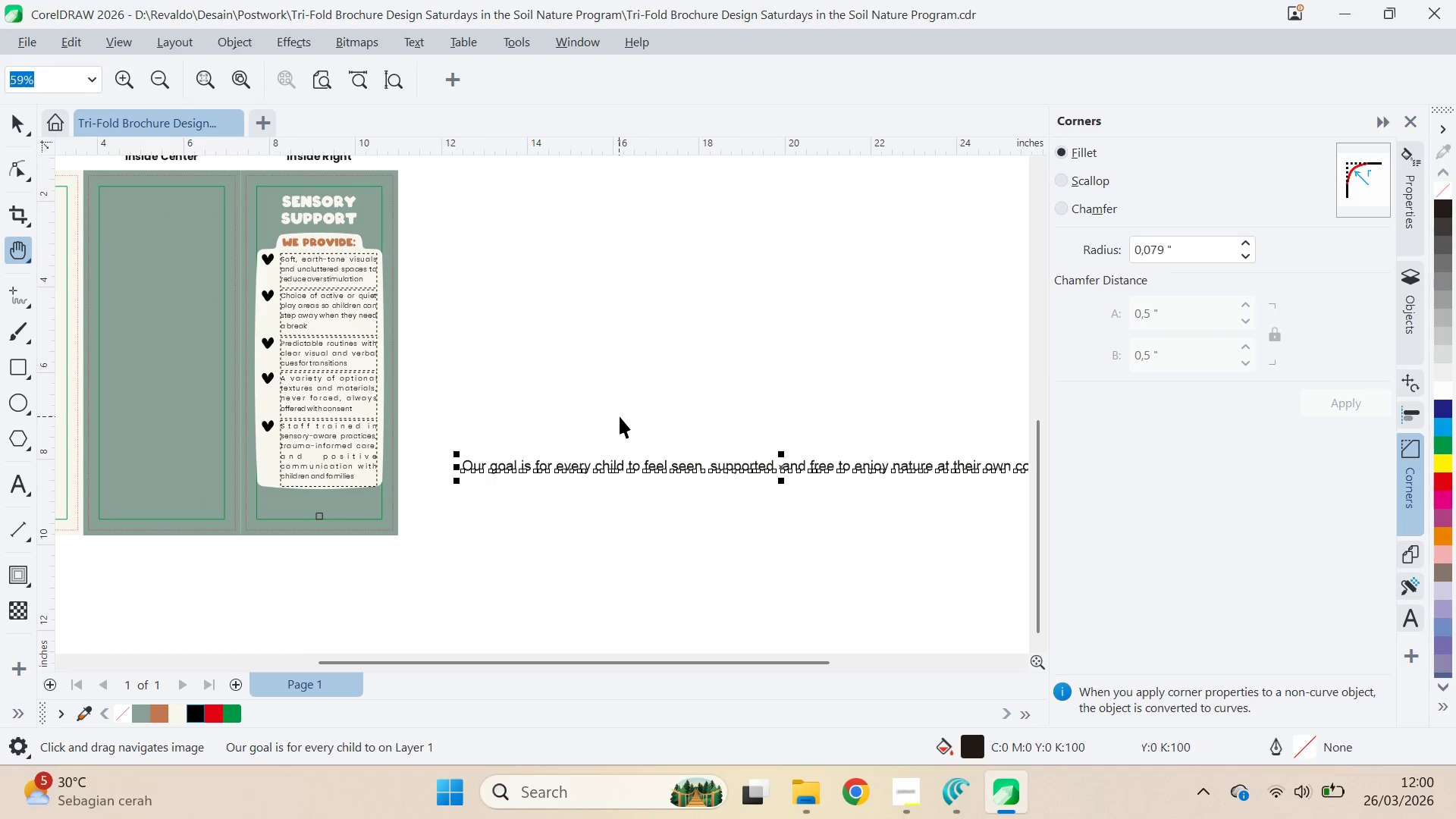 
hold_key(key=AltLeft, duration=0.67)